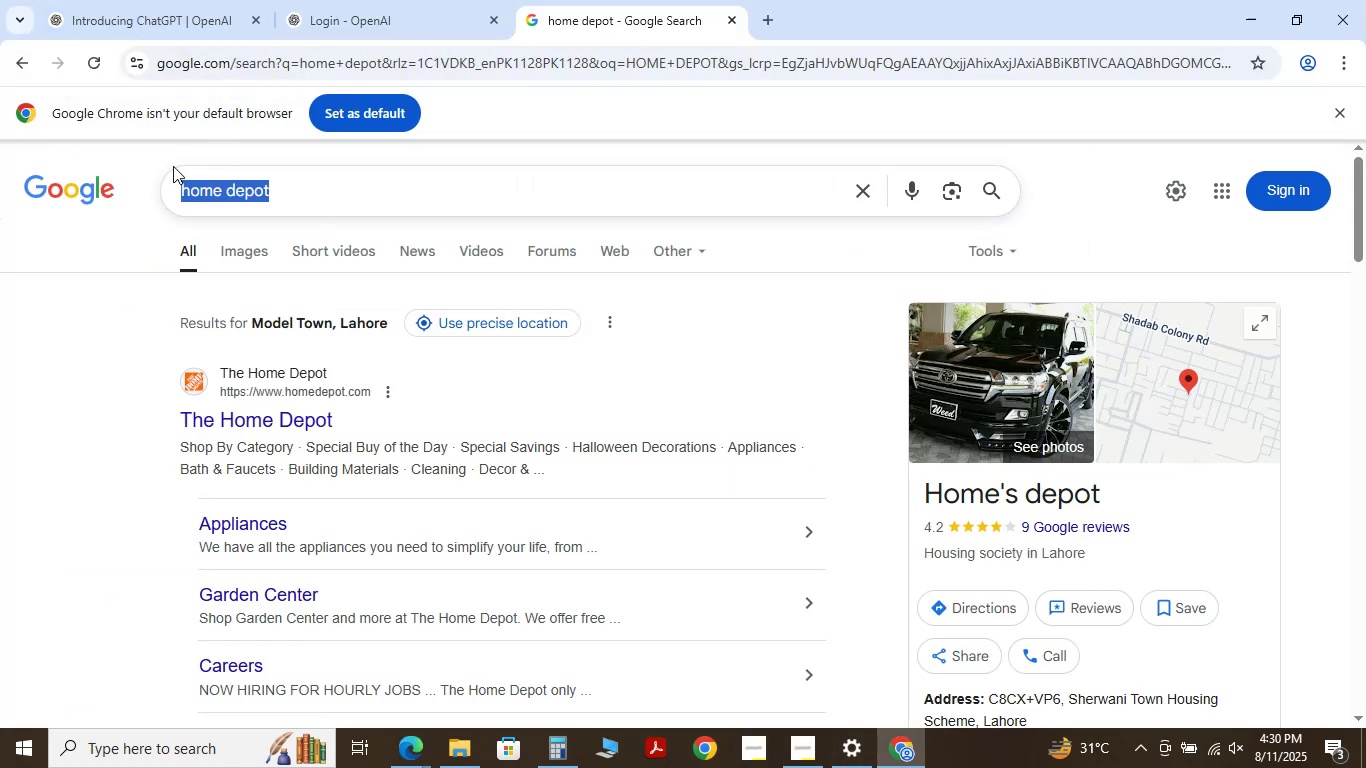 
key(Space)
 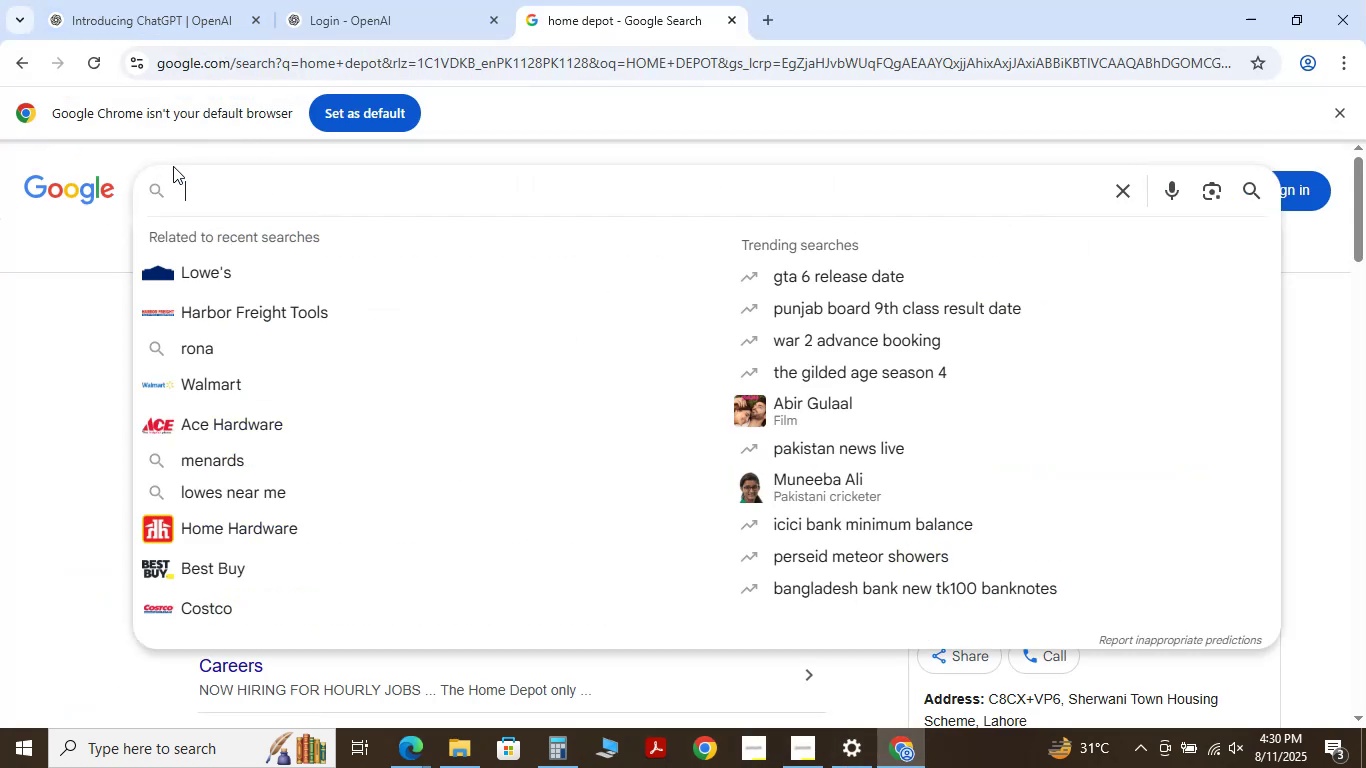 
key(Control+V)
 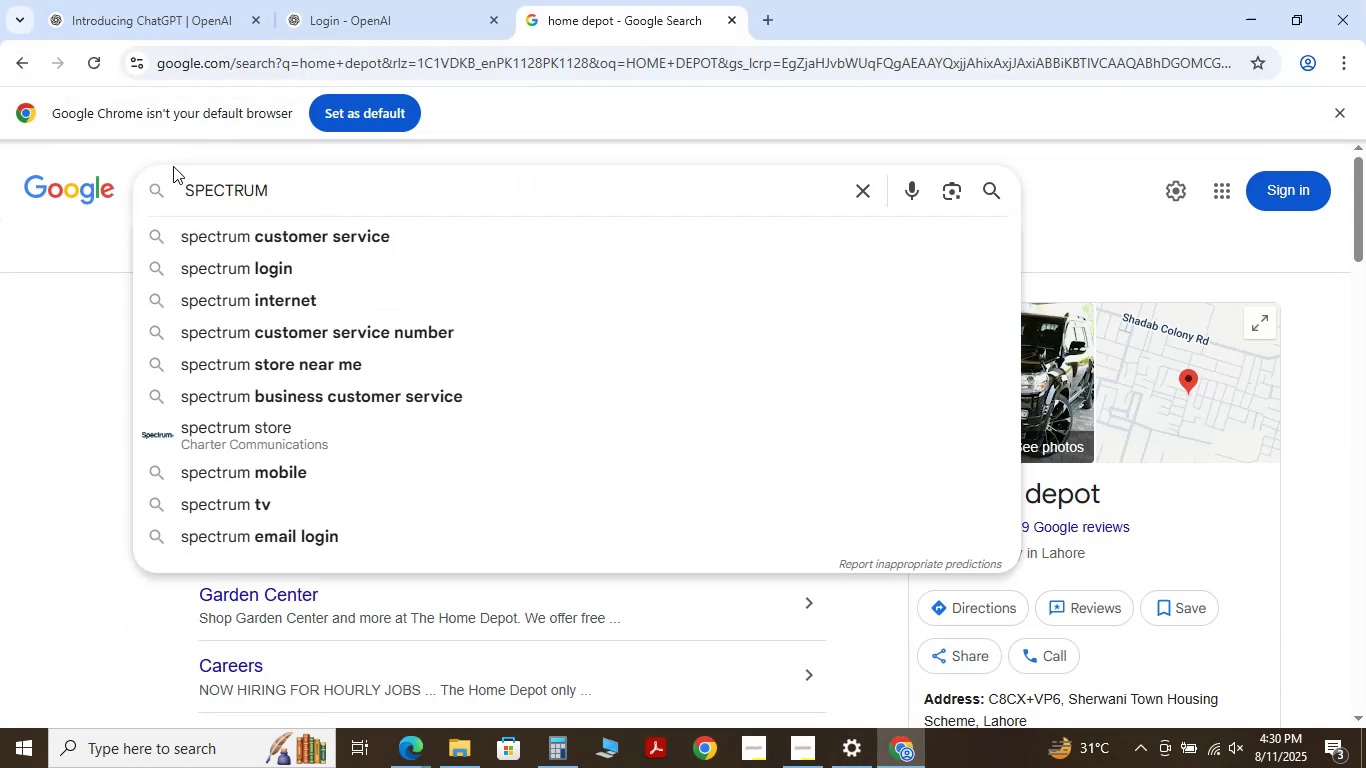 
key(NumpadEnter)
 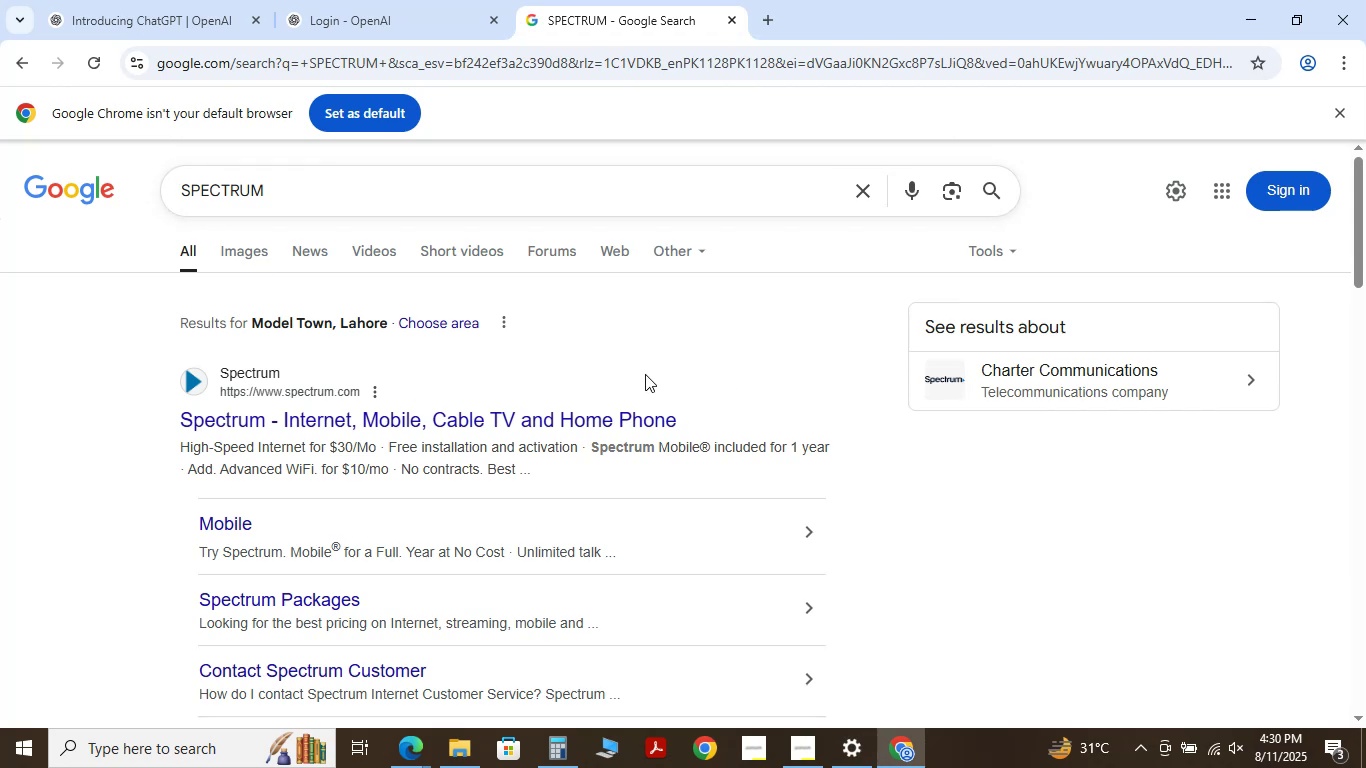 
mouse_move([199, 16])
 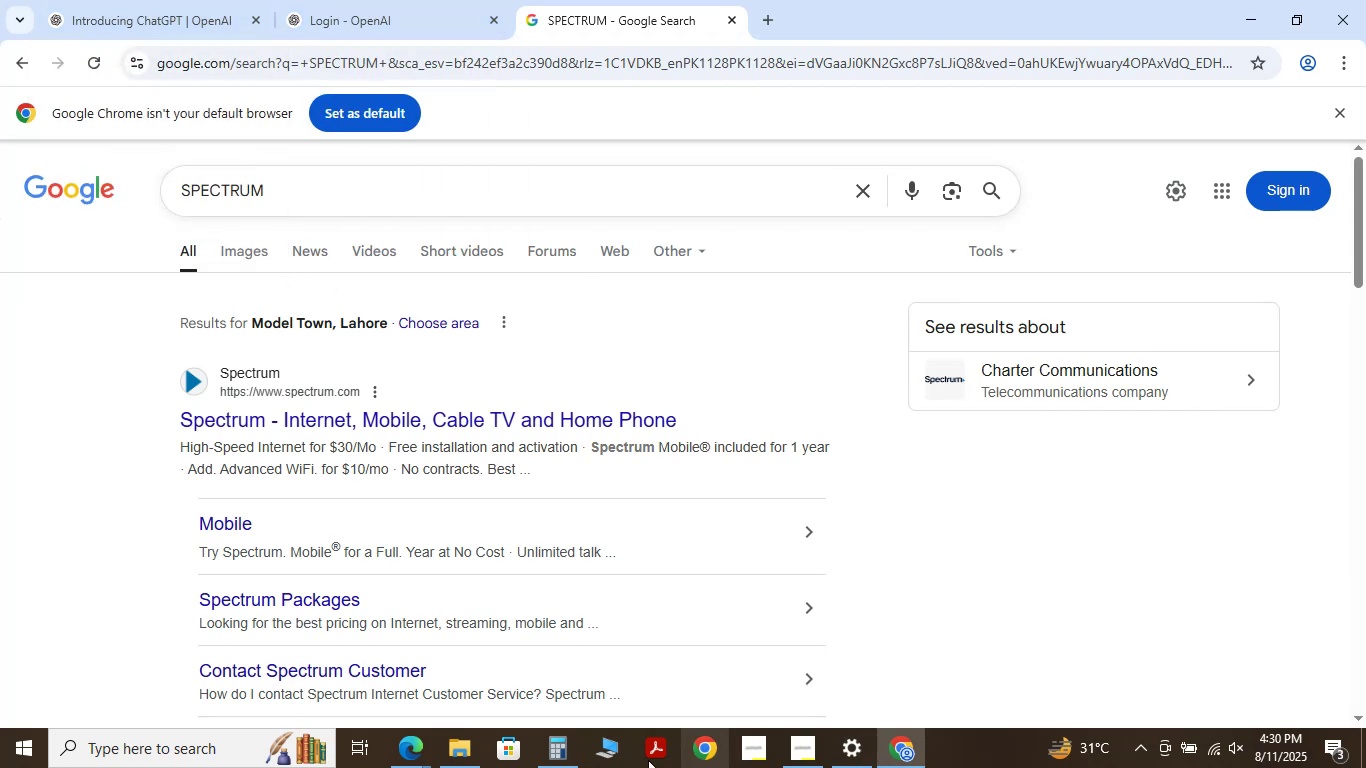 
left_click([407, 757])
 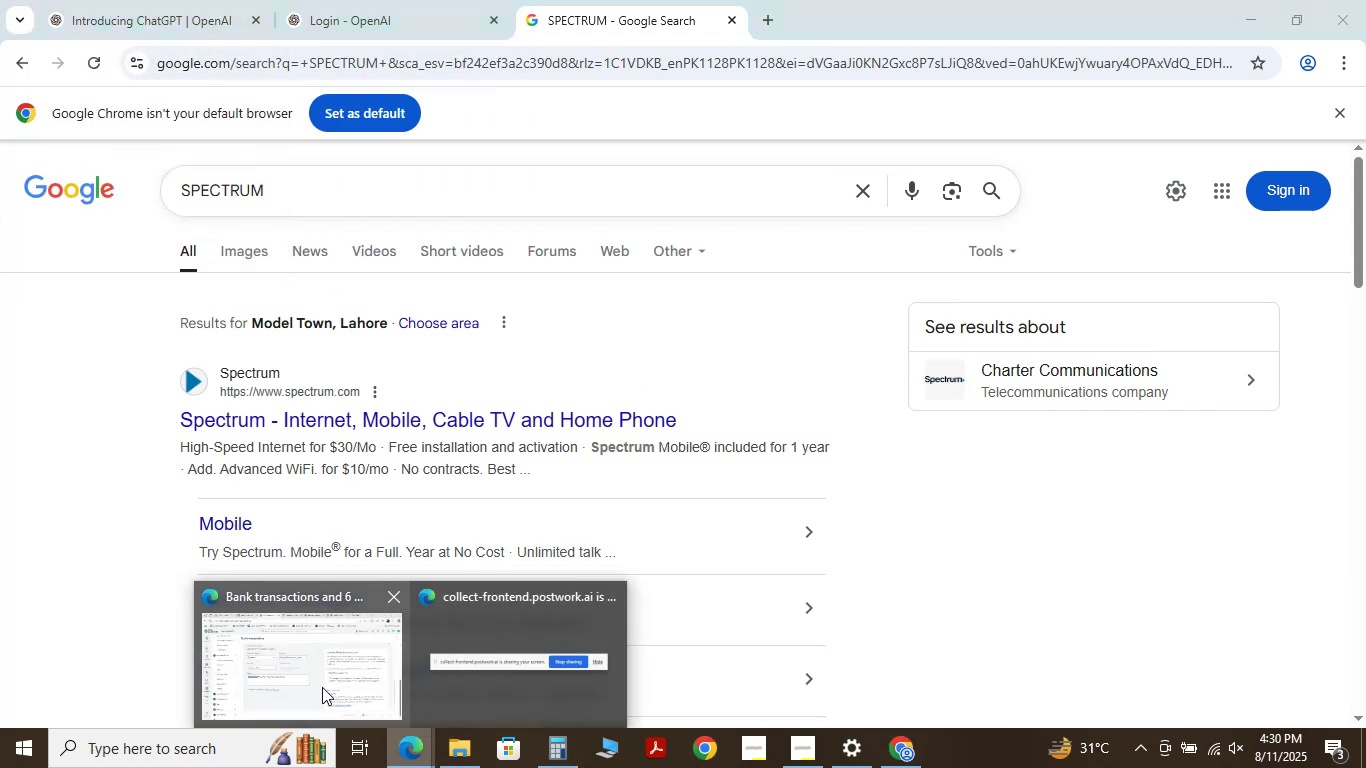 
left_click([300, 676])
 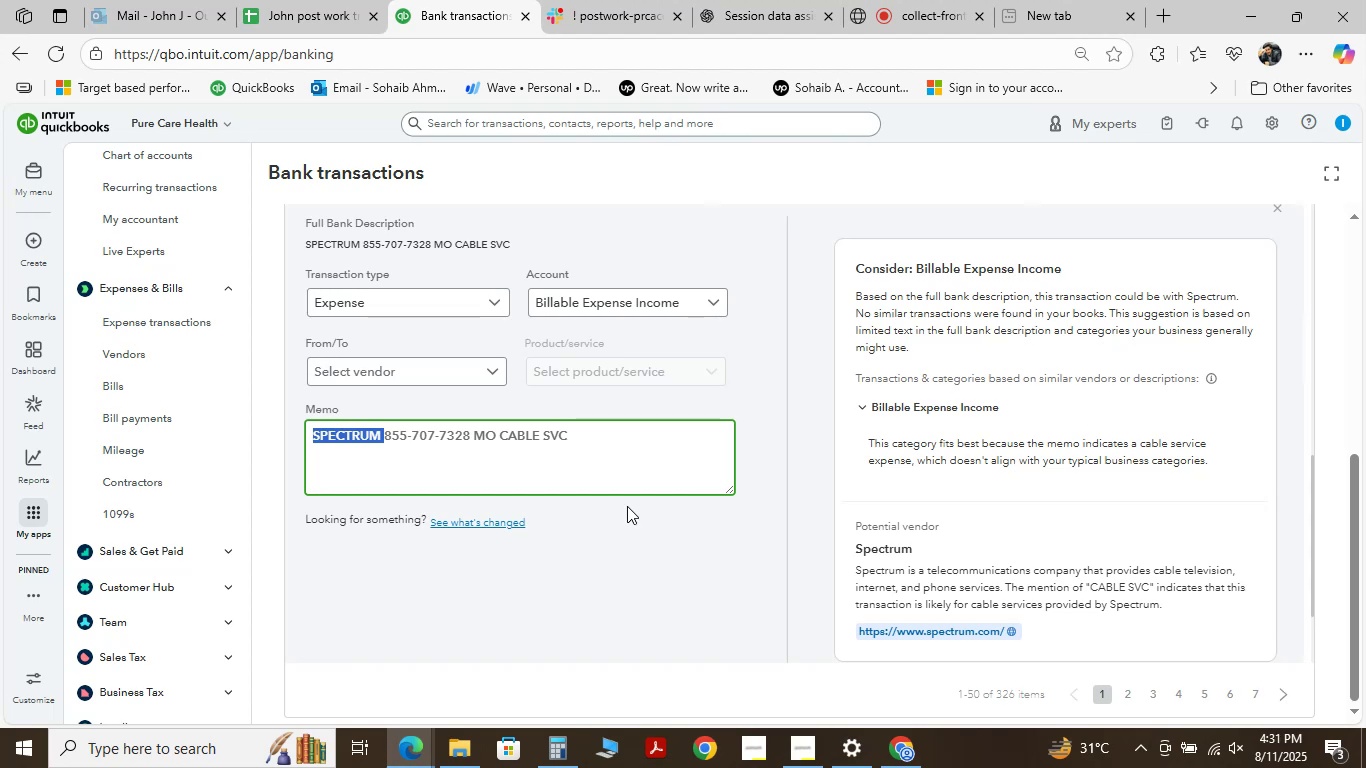 
scroll: coordinate [626, 520], scroll_direction: down, amount: 1.0
 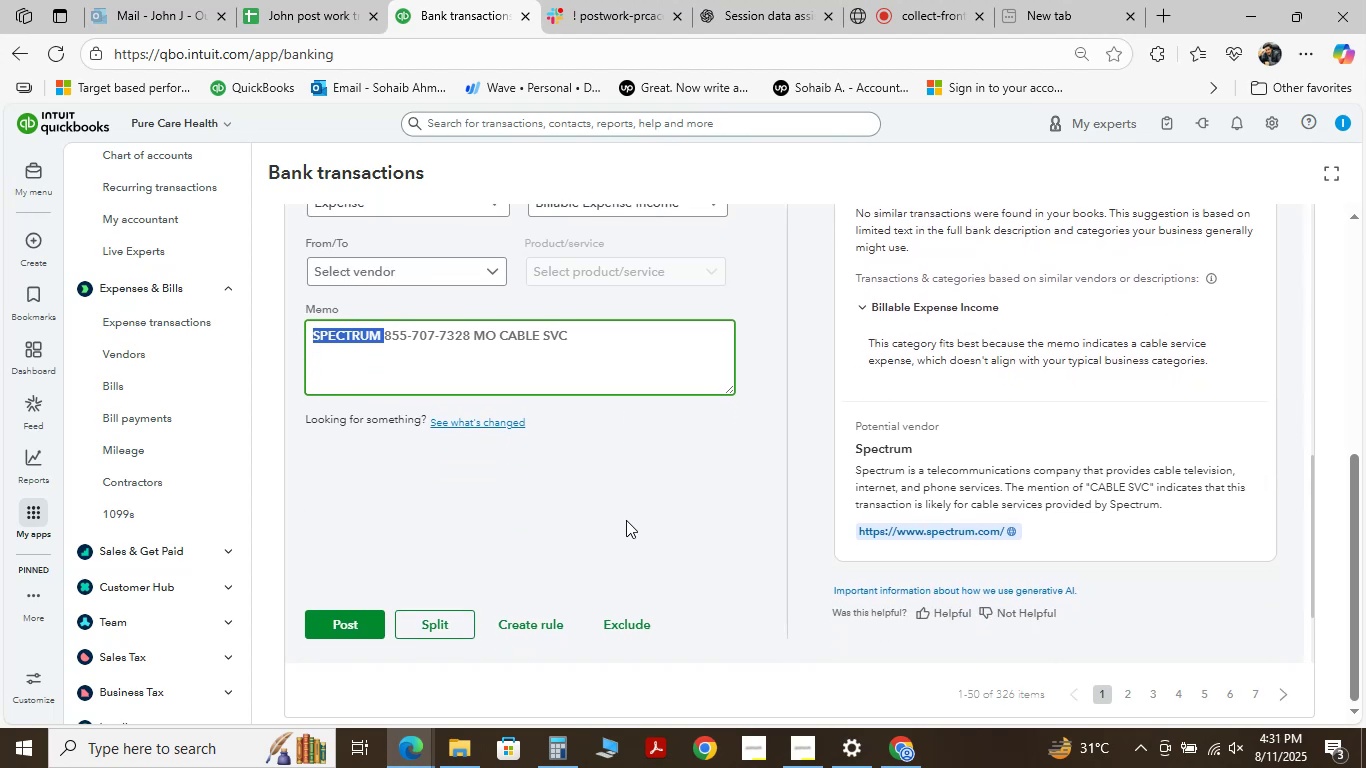 
scroll: coordinate [626, 520], scroll_direction: up, amount: 3.0
 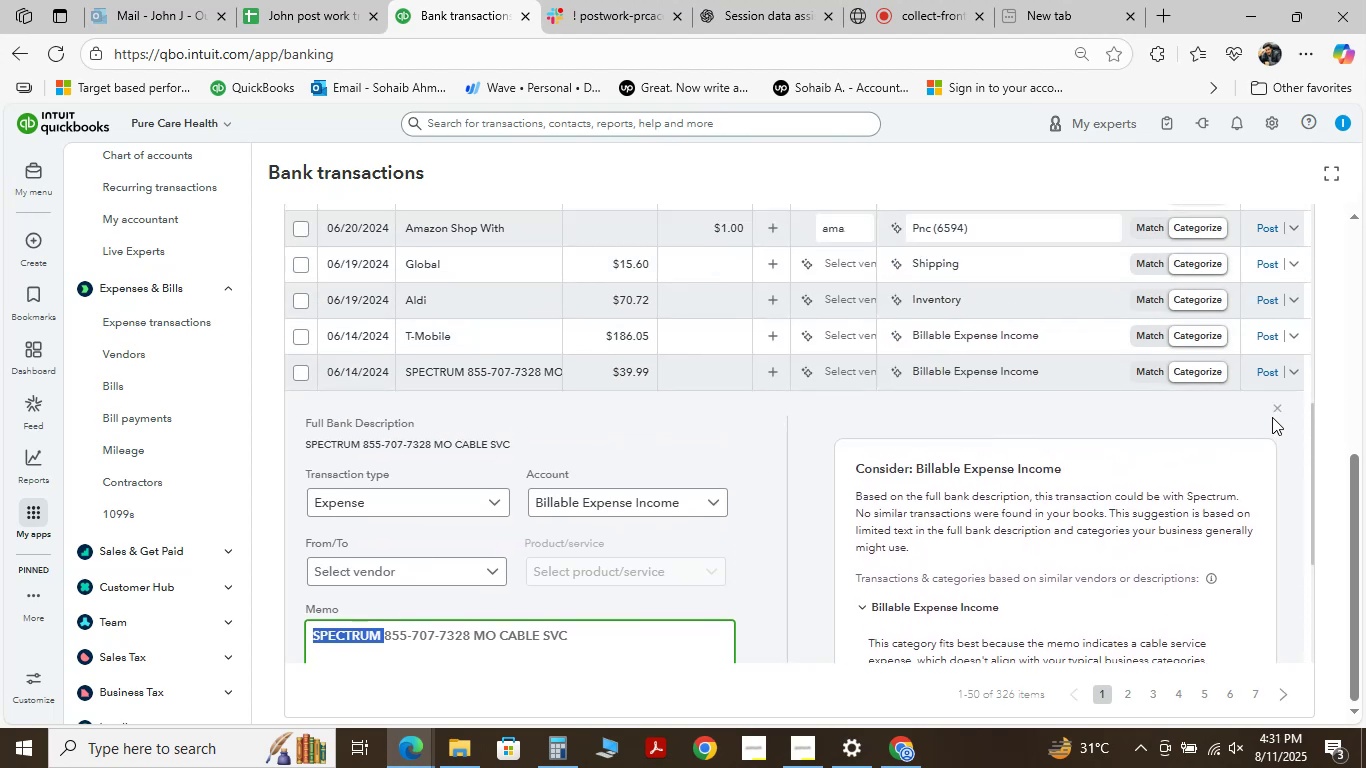 
left_click([1284, 408])
 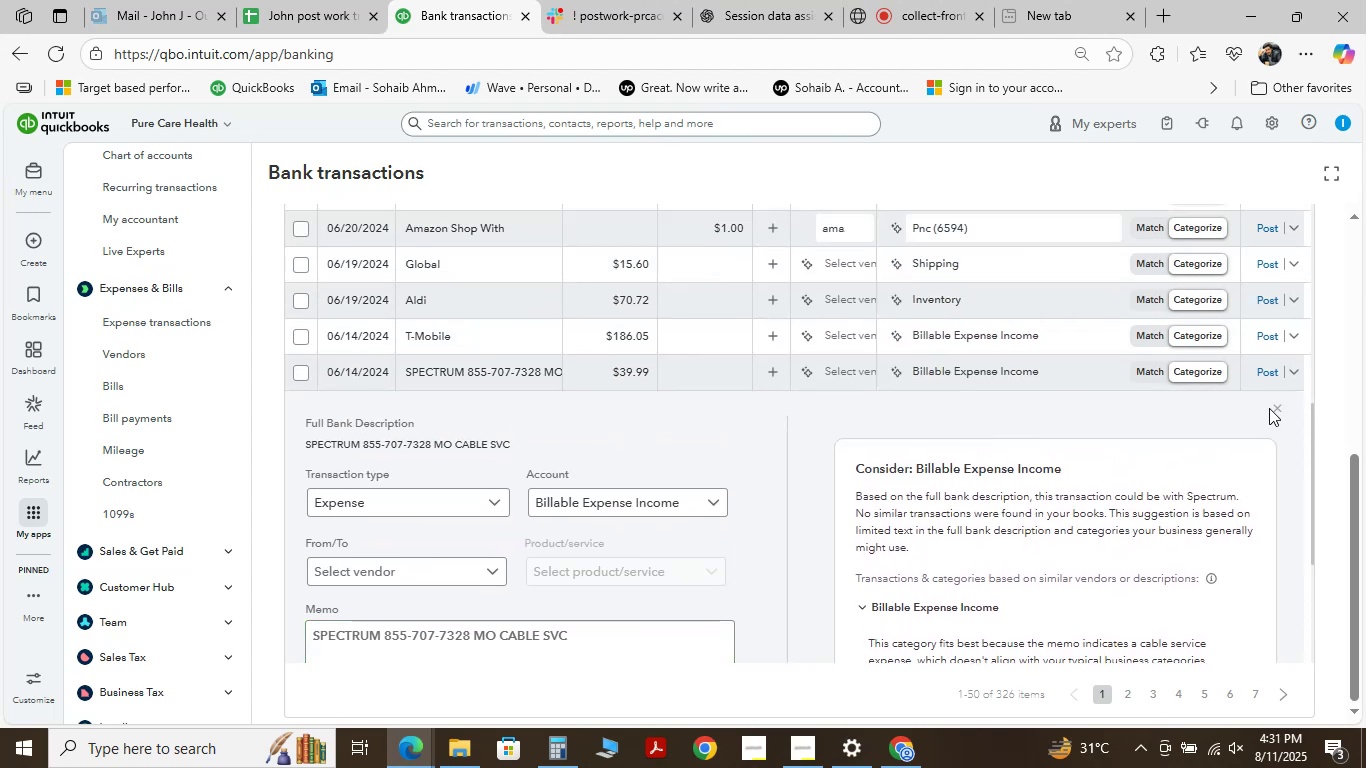 
left_click([1274, 407])
 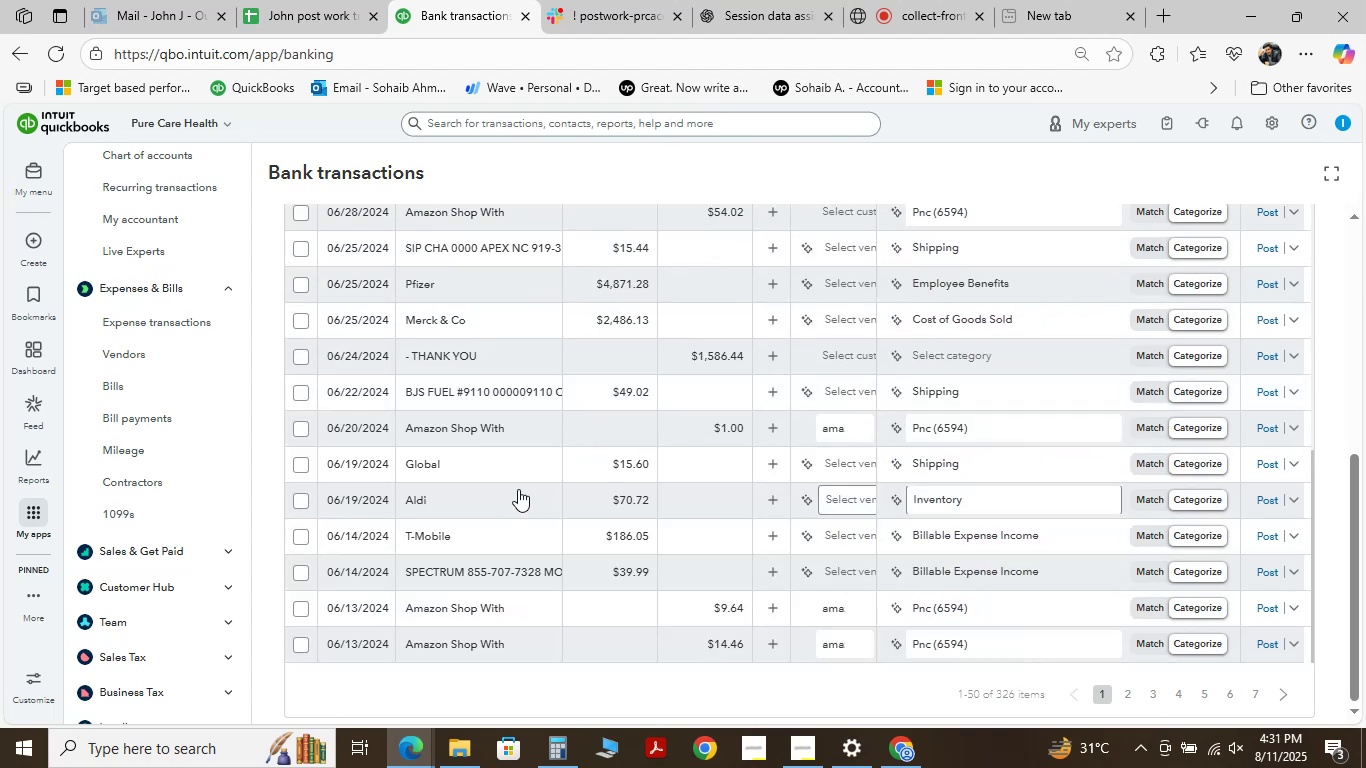 
scroll: coordinate [500, 425], scroll_direction: down, amount: 2.0
 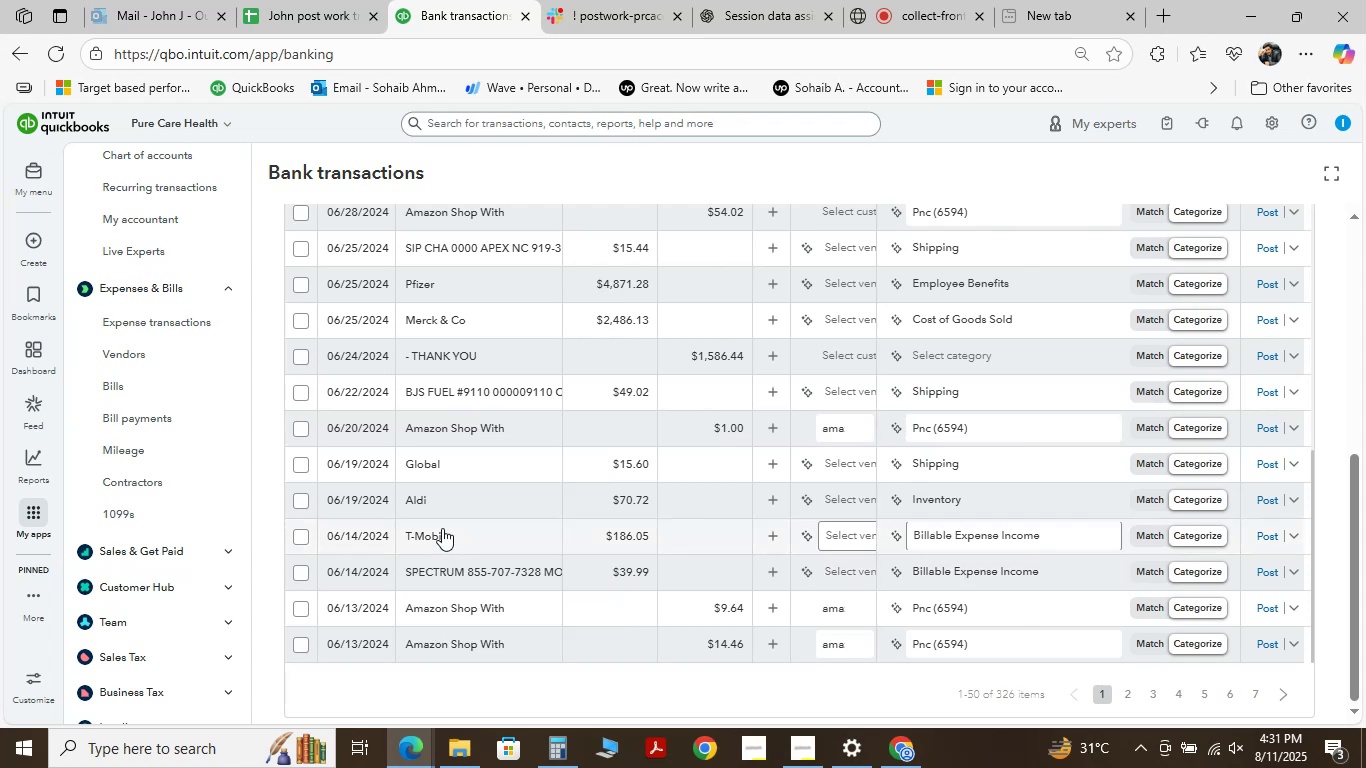 
scroll: coordinate [442, 527], scroll_direction: up, amount: 2.0
 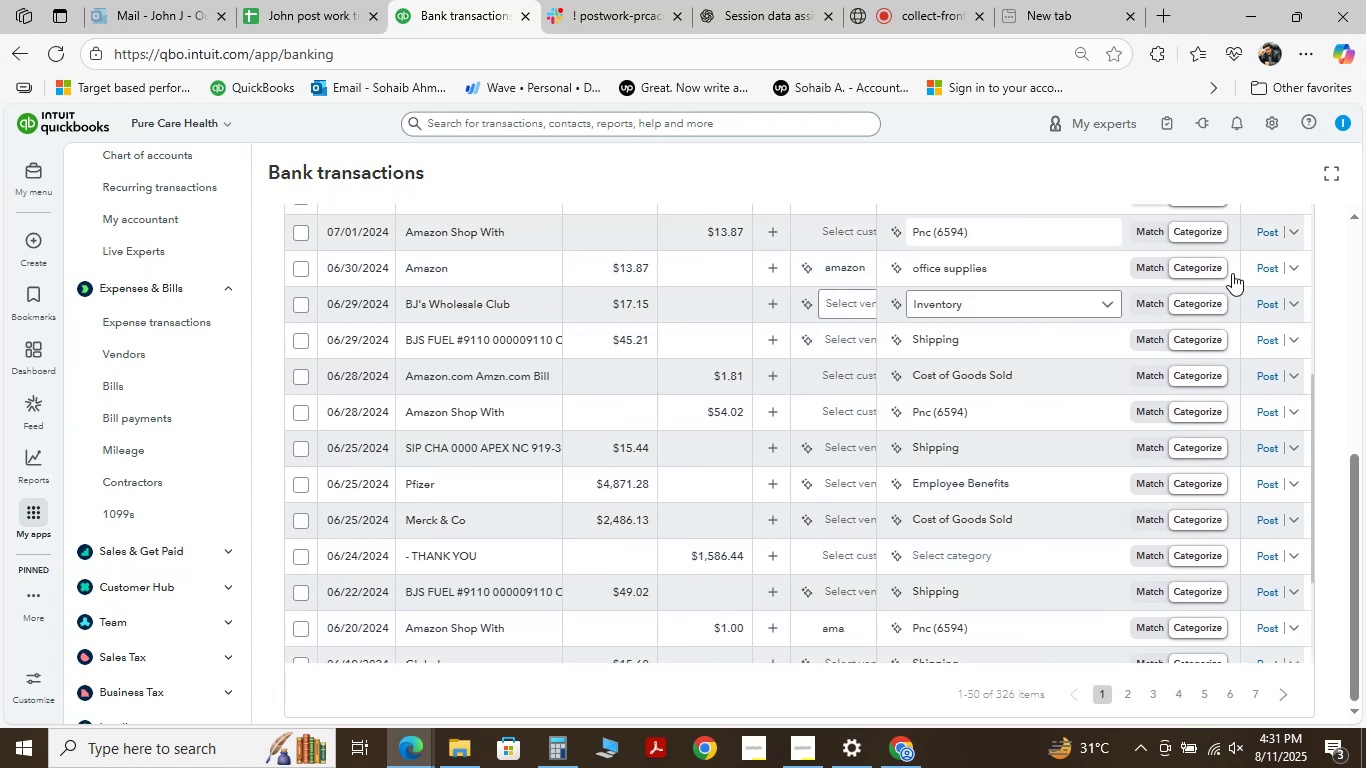 
wait(5.19)
 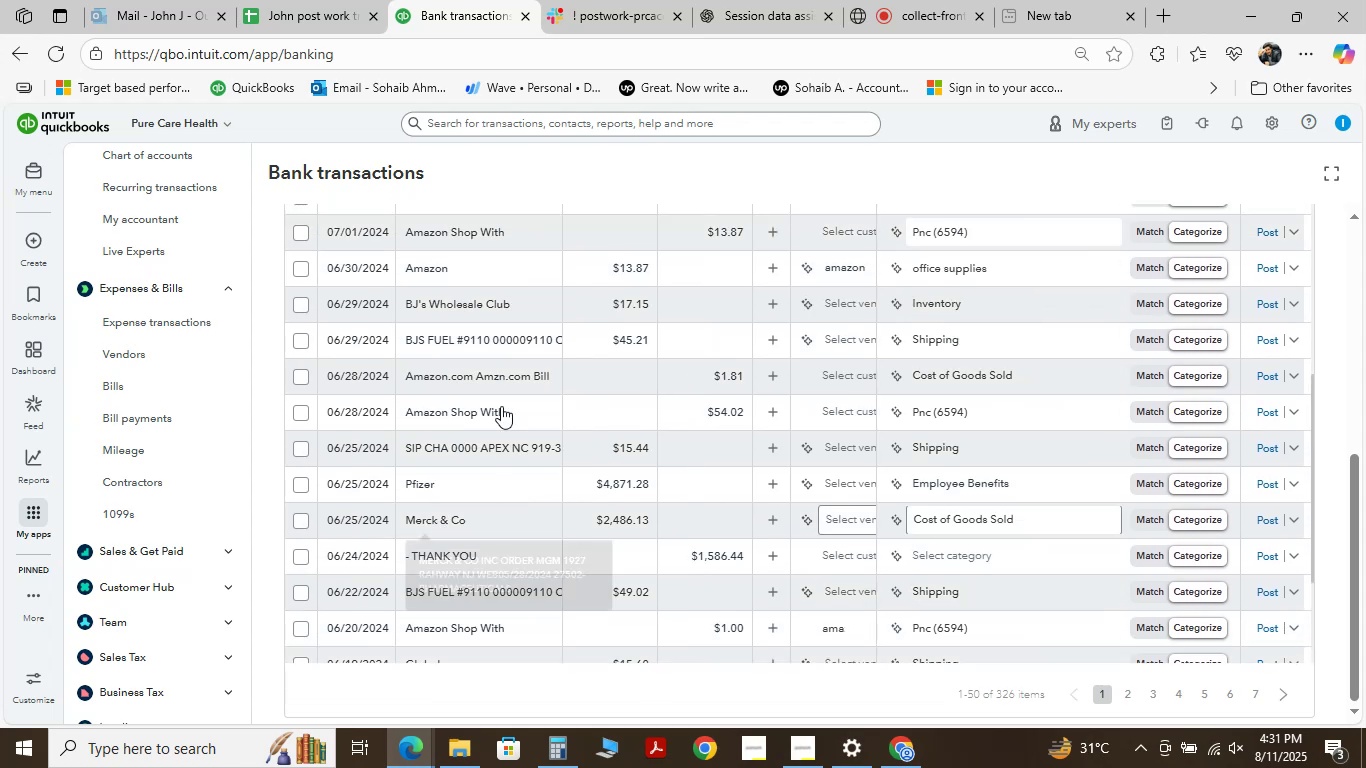 
left_click([1258, 269])
 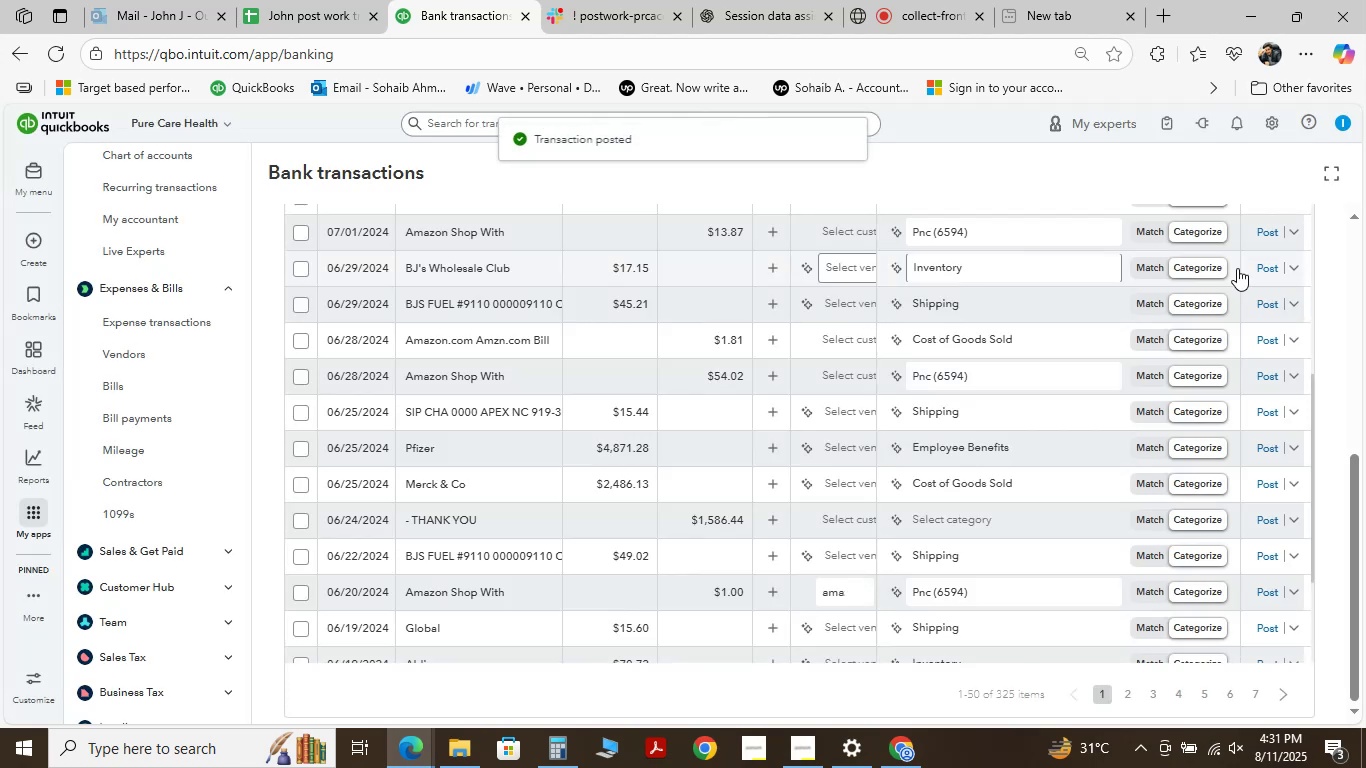 
scroll: coordinate [516, 454], scroll_direction: up, amount: 3.0
 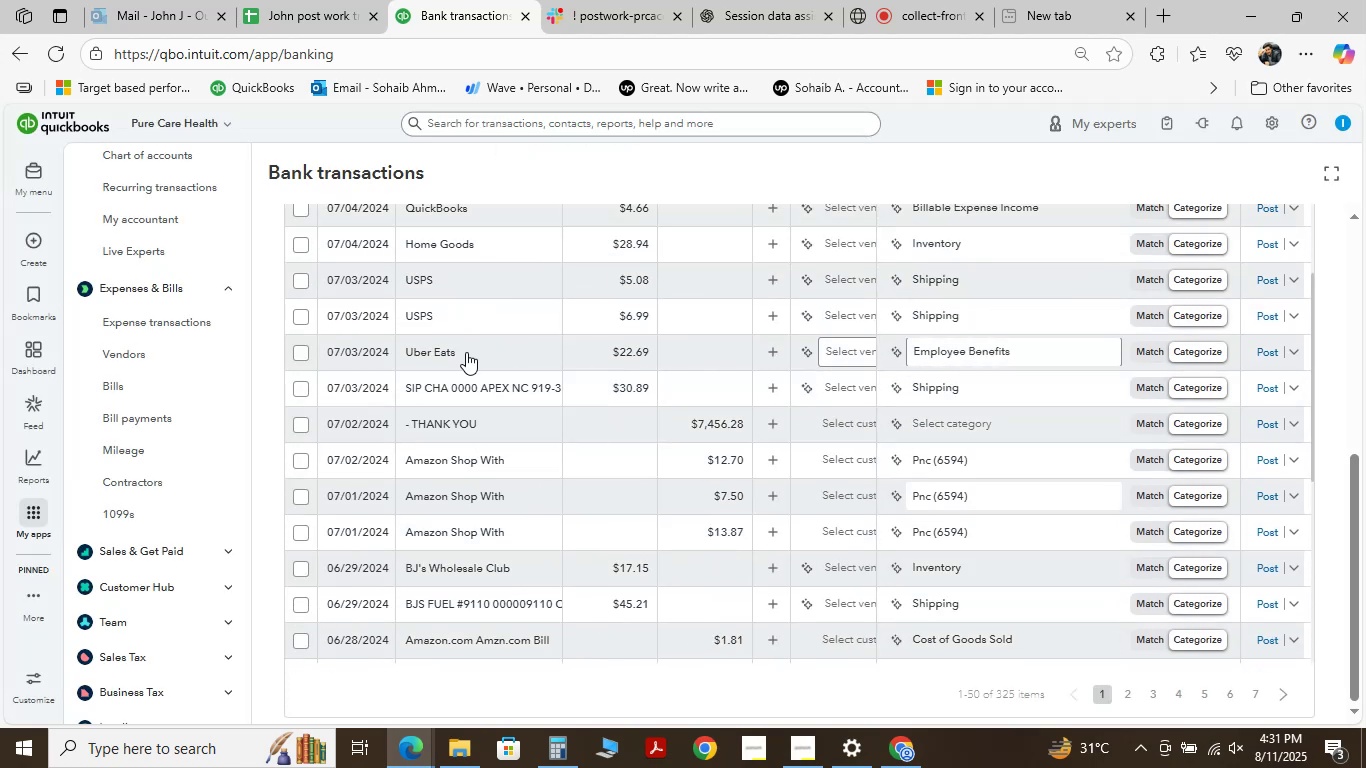 
left_click([450, 350])
 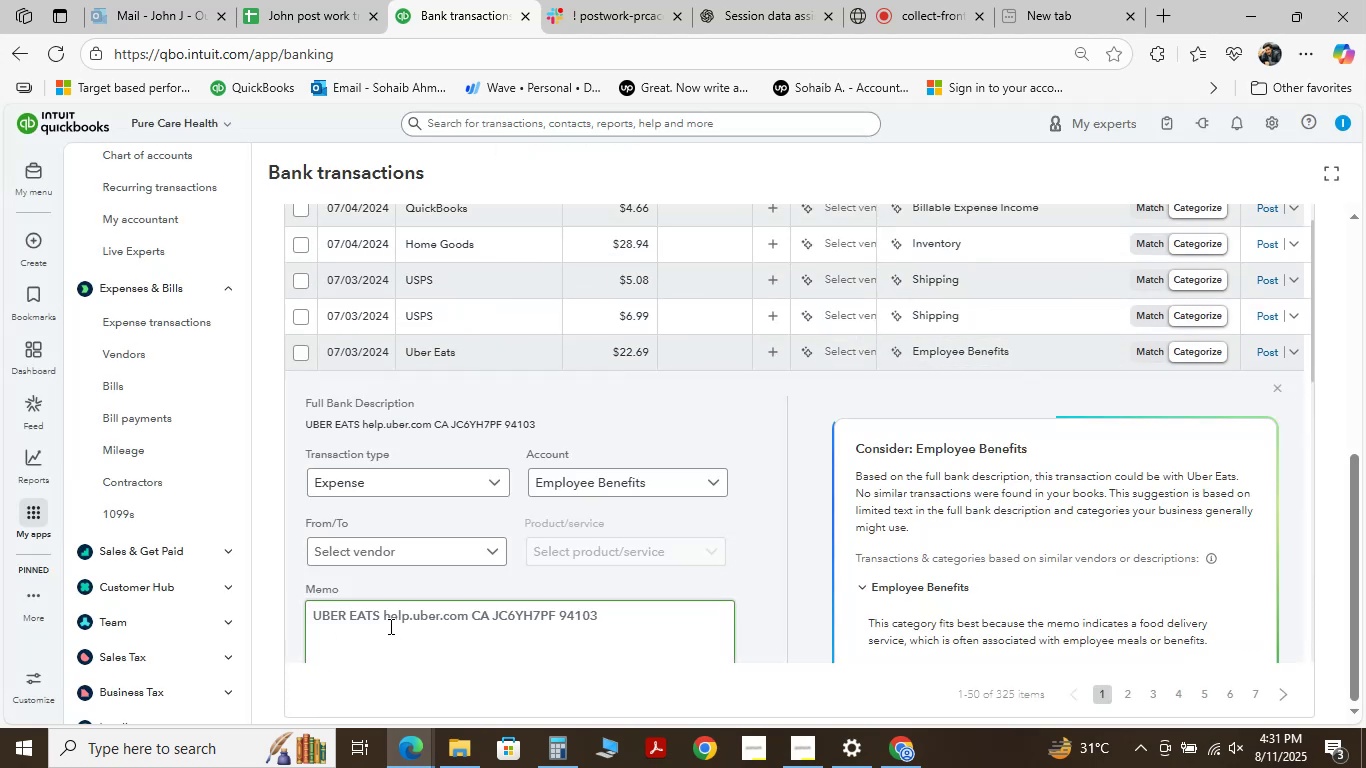 
left_click_drag(start_coordinate=[378, 614], to_coordinate=[263, 613])
 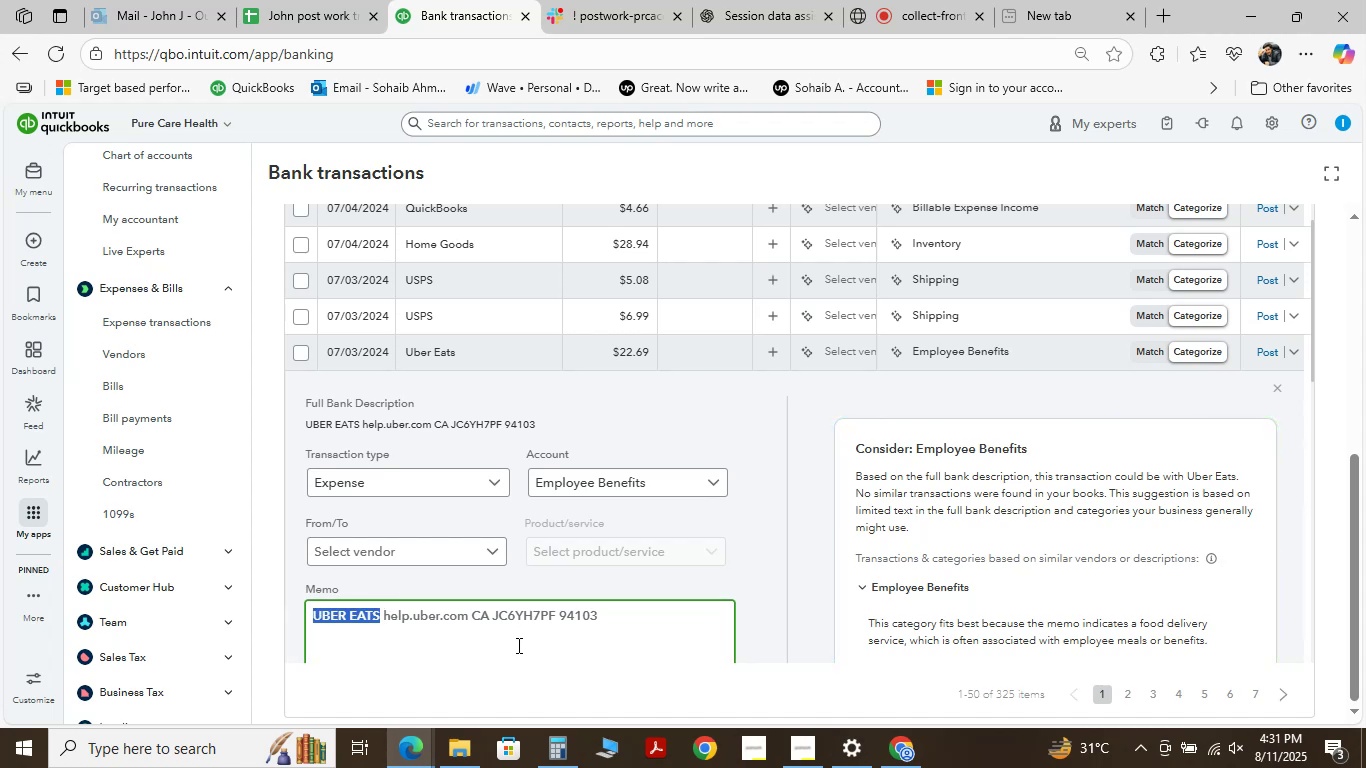 
key(Control+C)
 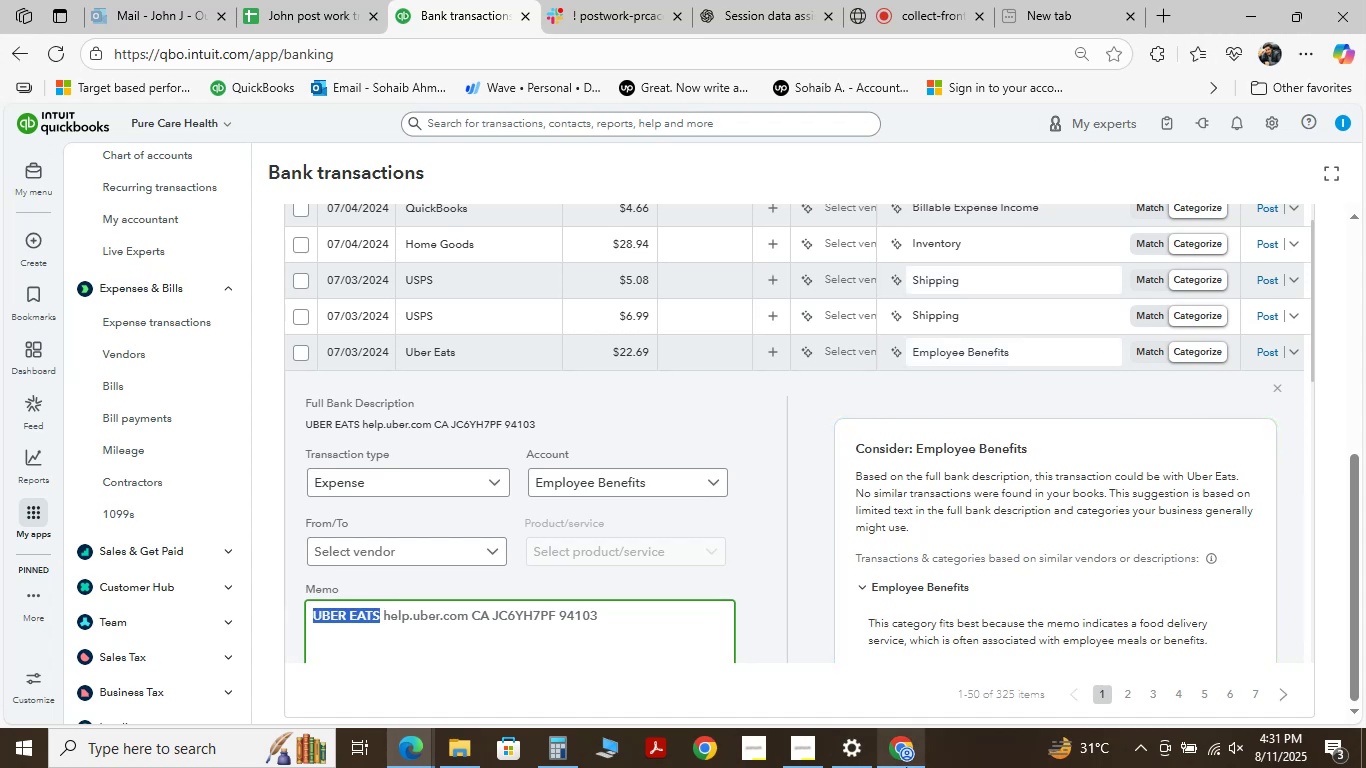 
left_click([900, 751])
 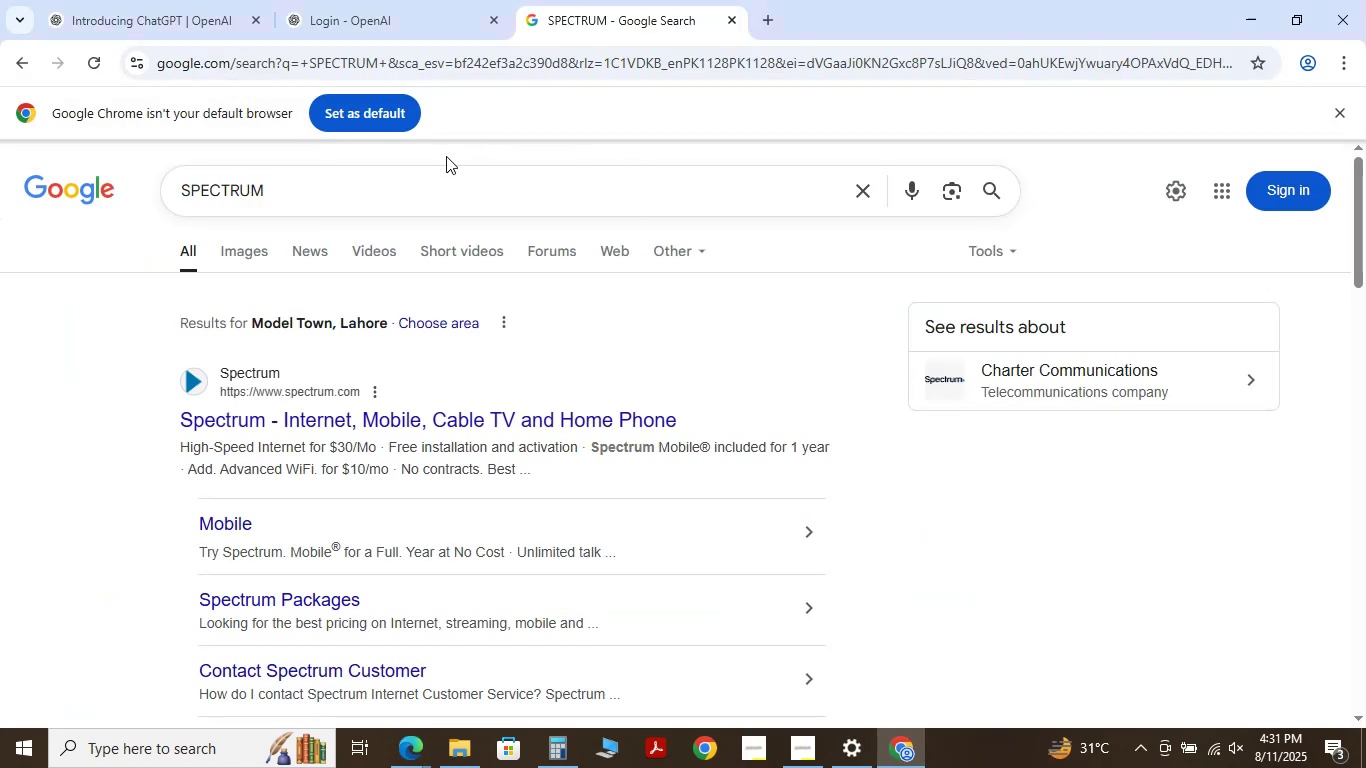 
left_click_drag(start_coordinate=[422, 183], to_coordinate=[0, 125])
 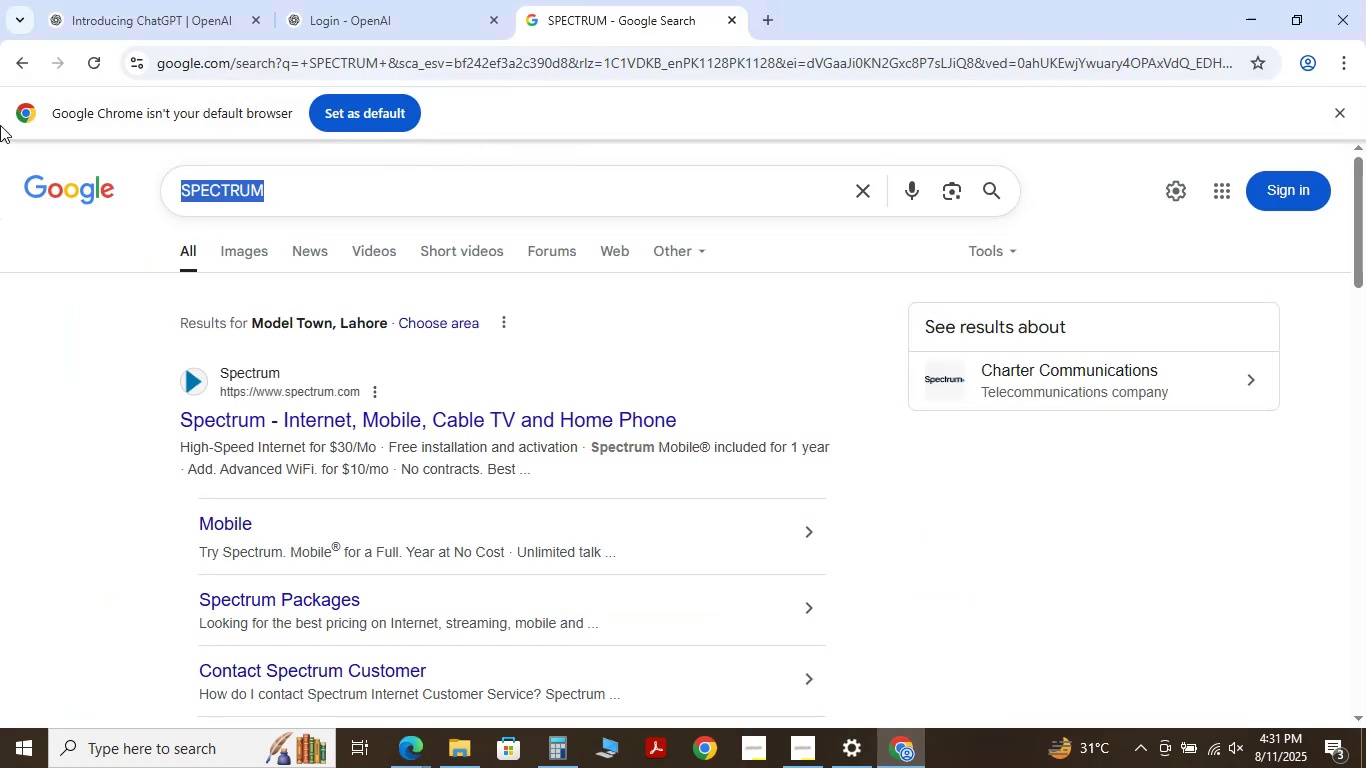 
key(Space)
 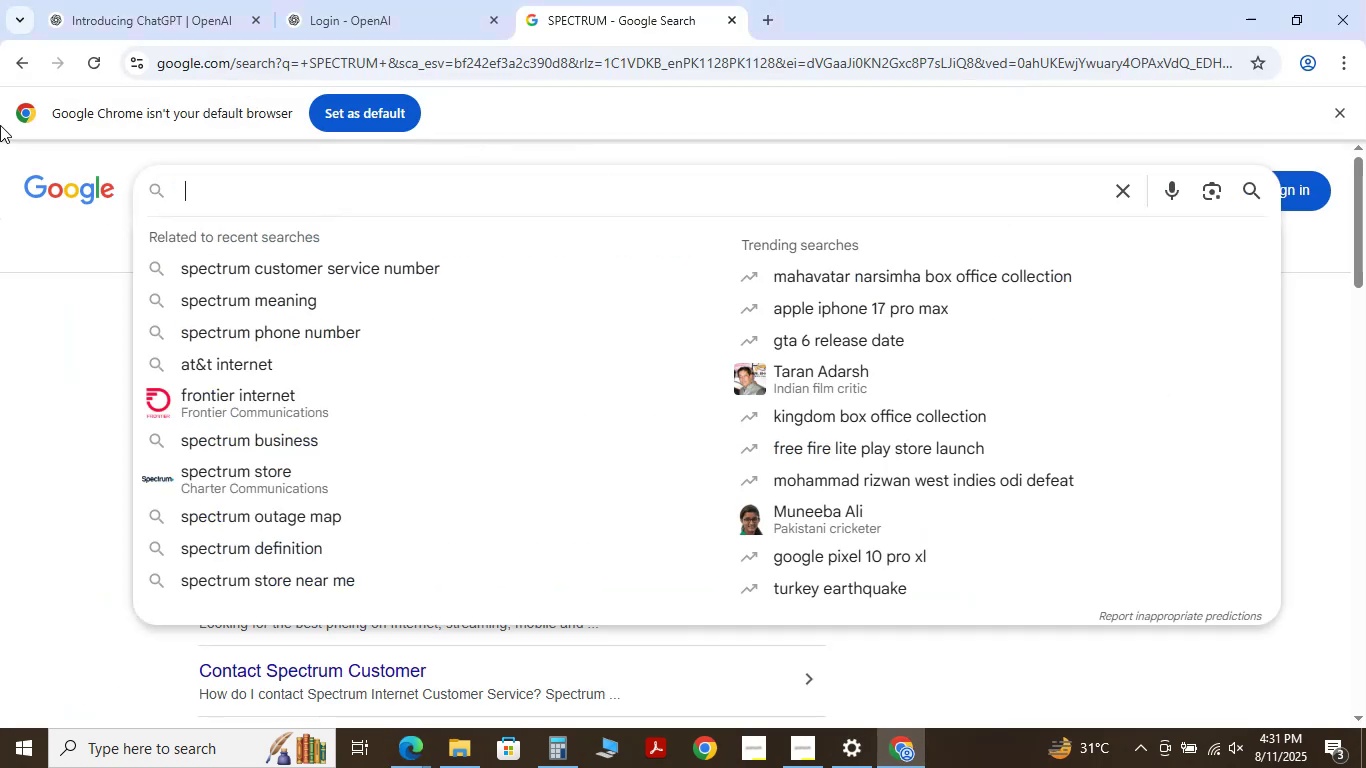 
key(Control+V)
 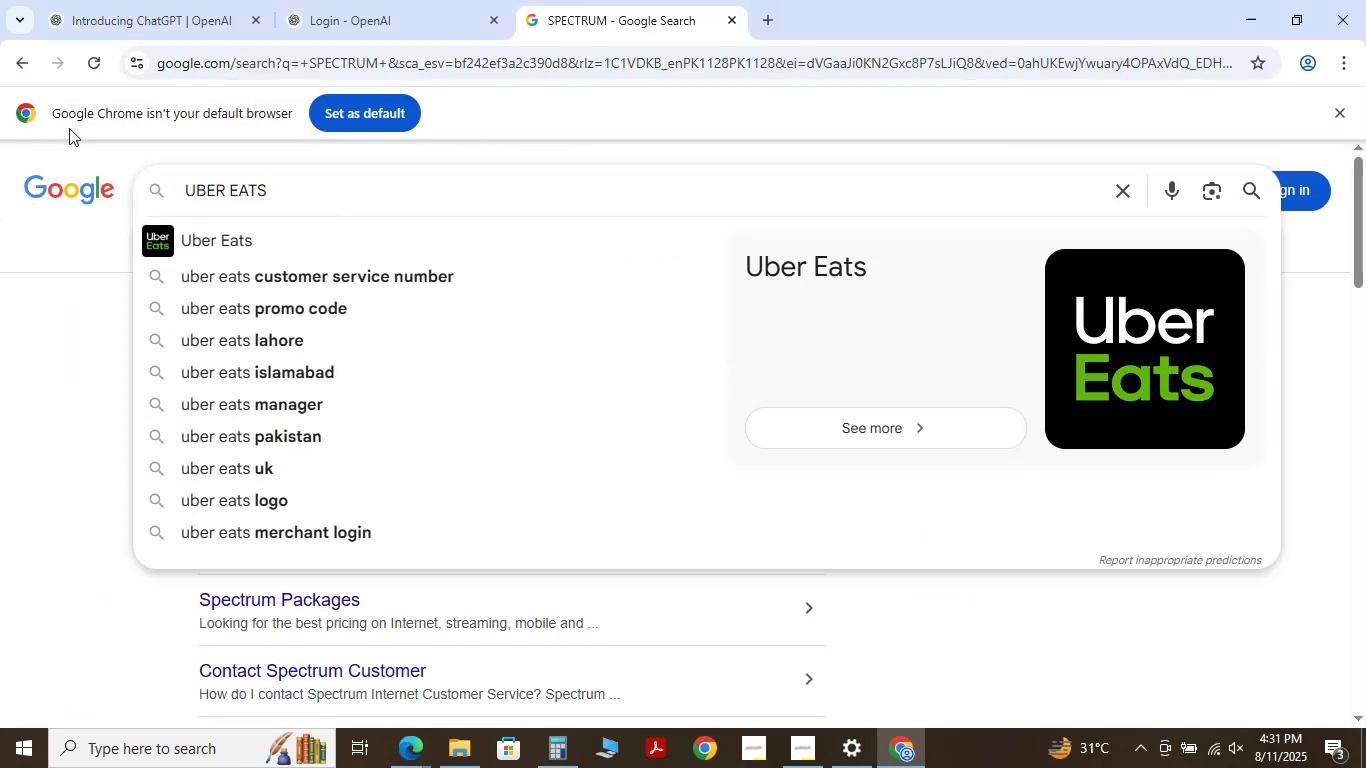 
key(NumpadEnter)
 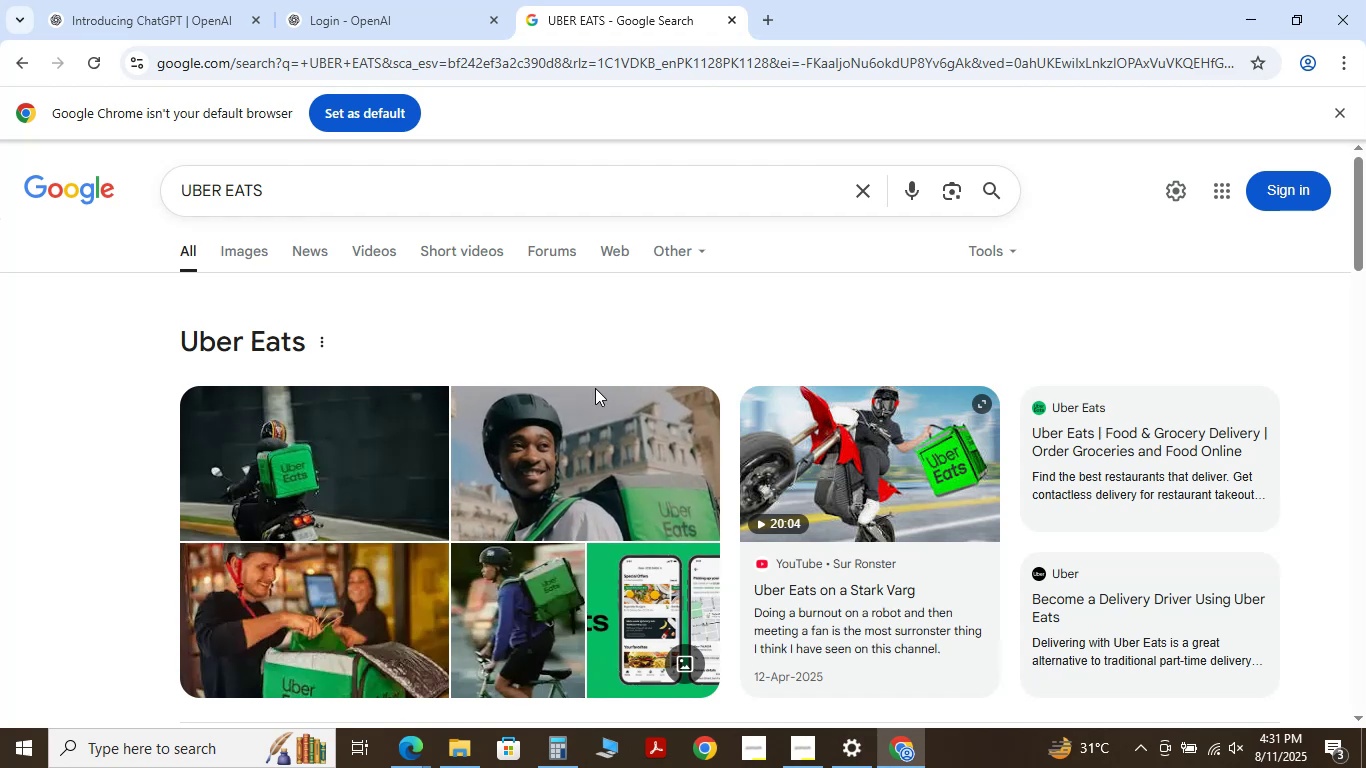 
scroll: coordinate [292, 317], scroll_direction: down, amount: 3.0
 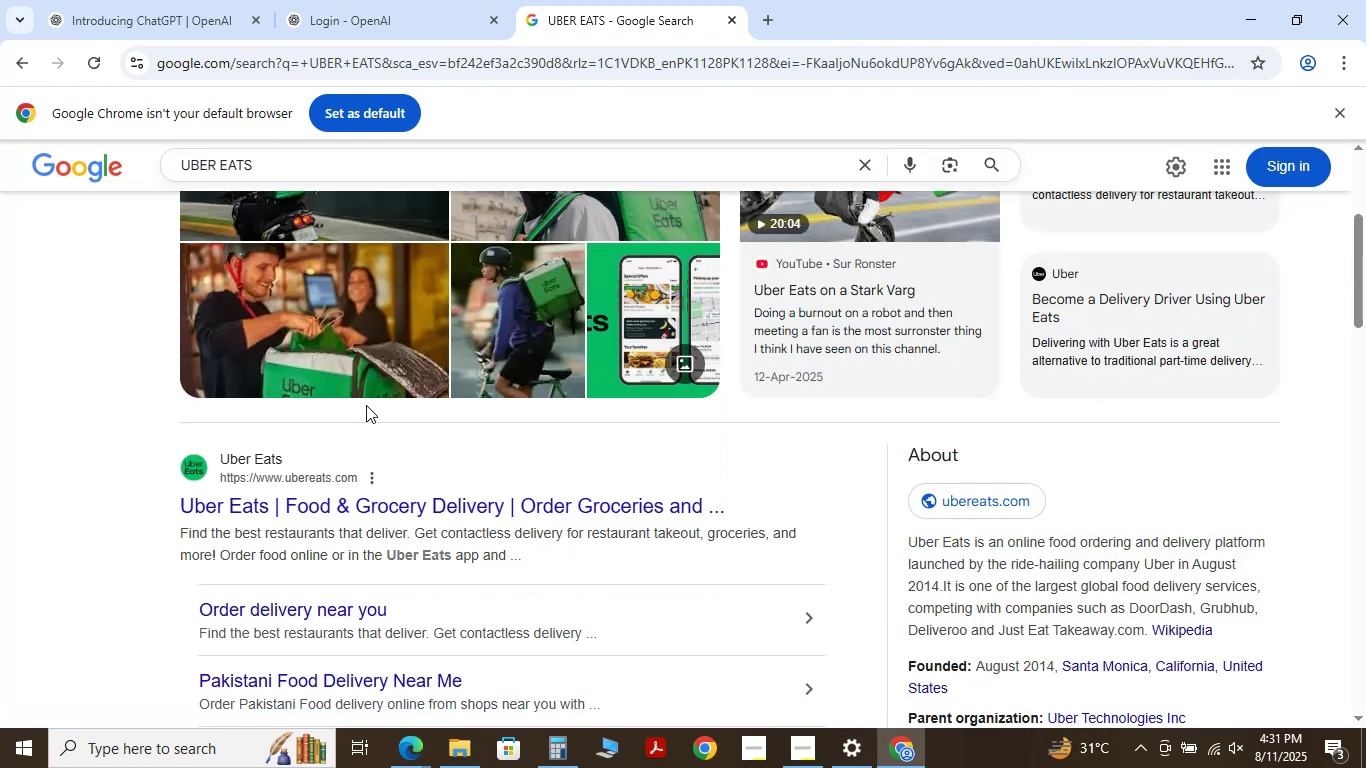 
wait(5.41)
 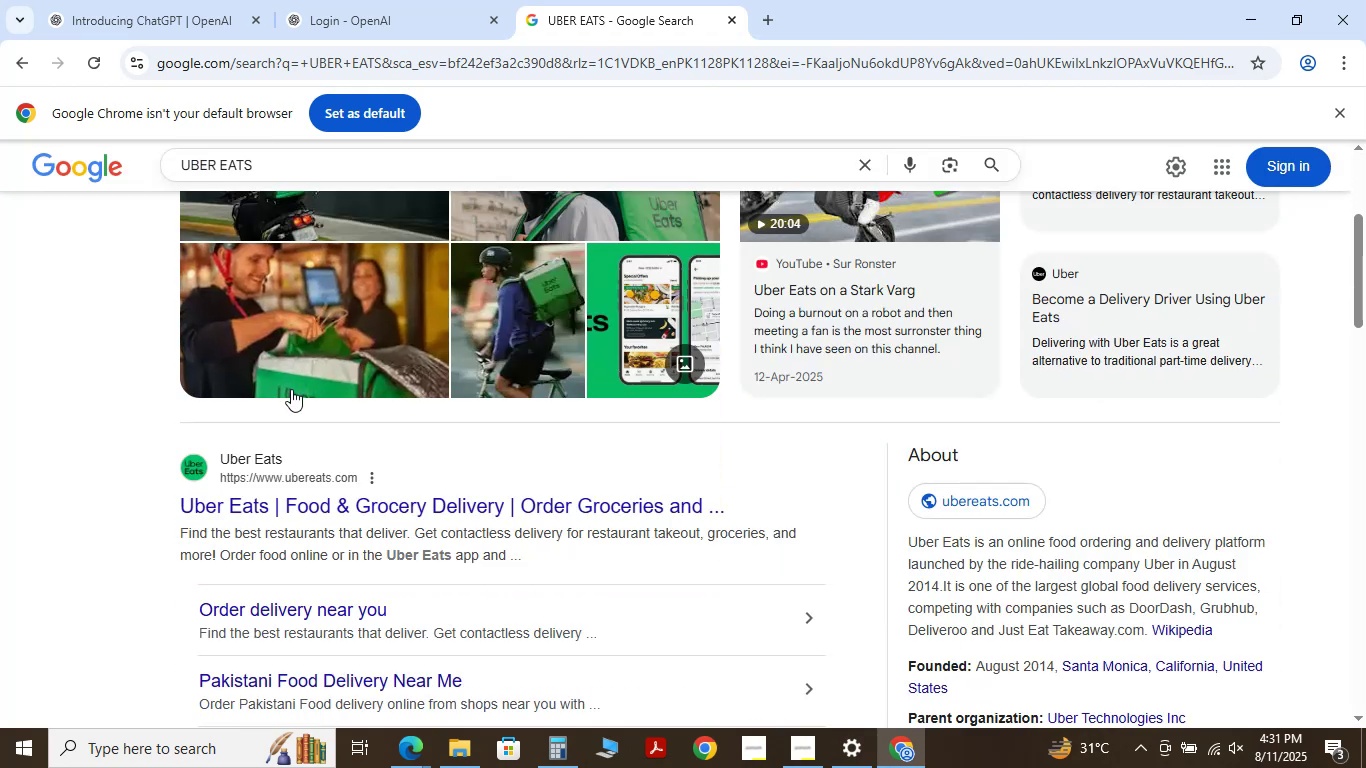 
scroll: coordinate [400, 442], scroll_direction: up, amount: 3.0
 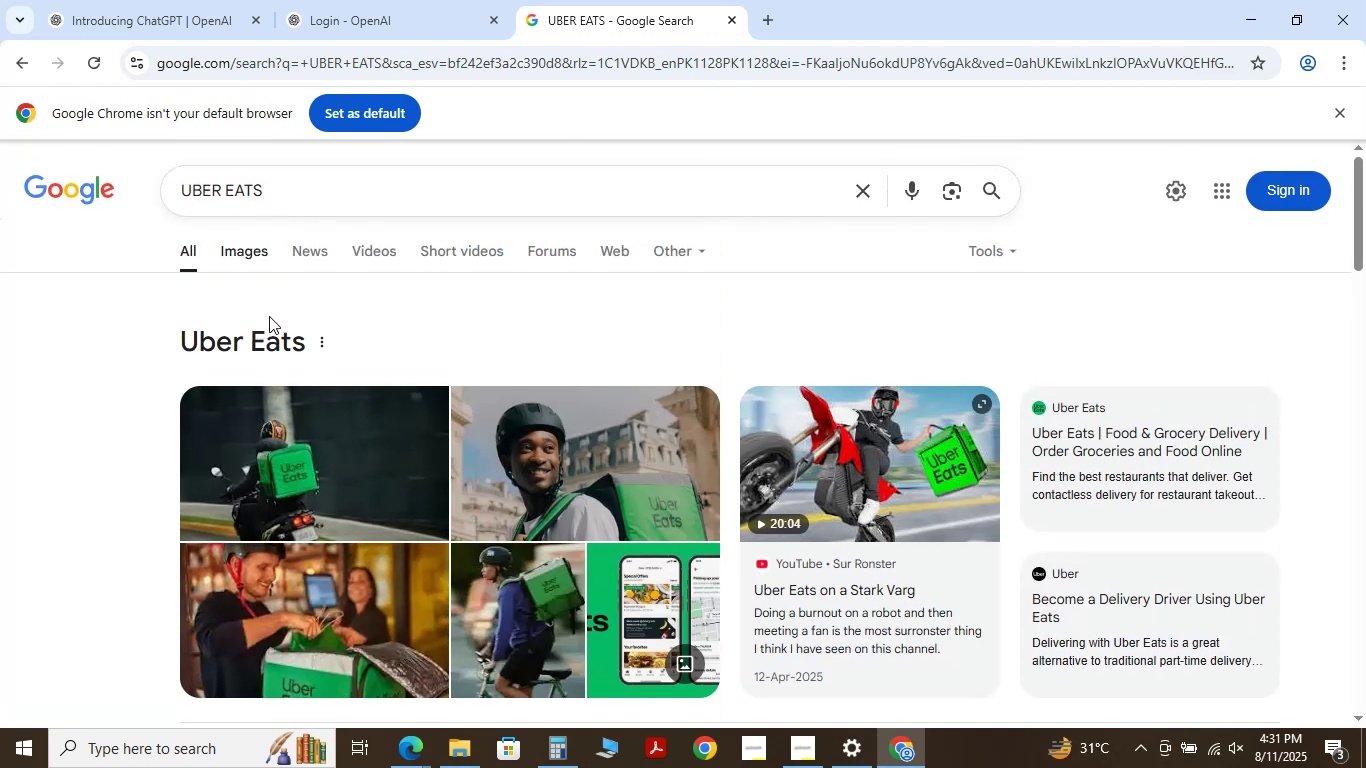 
scroll: coordinate [323, 472], scroll_direction: down, amount: 3.0
 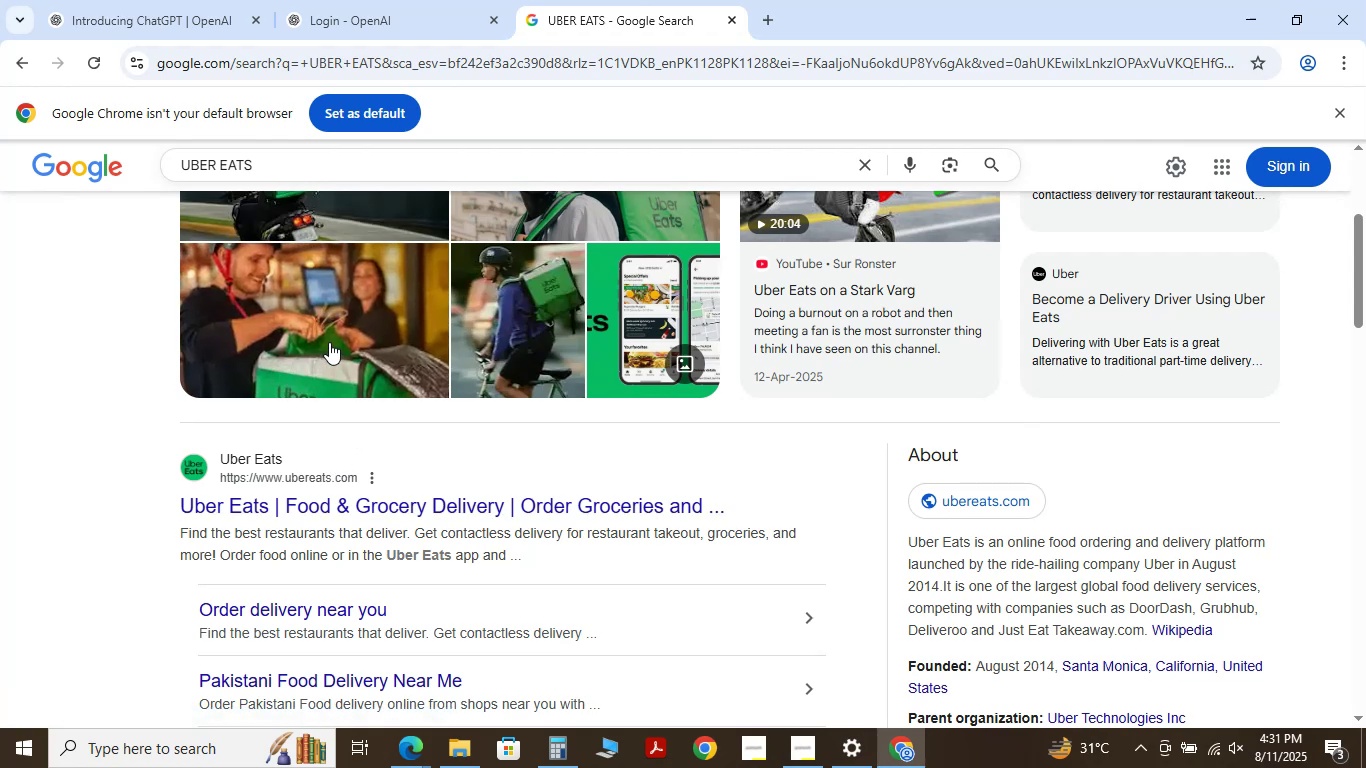 
wait(9.12)
 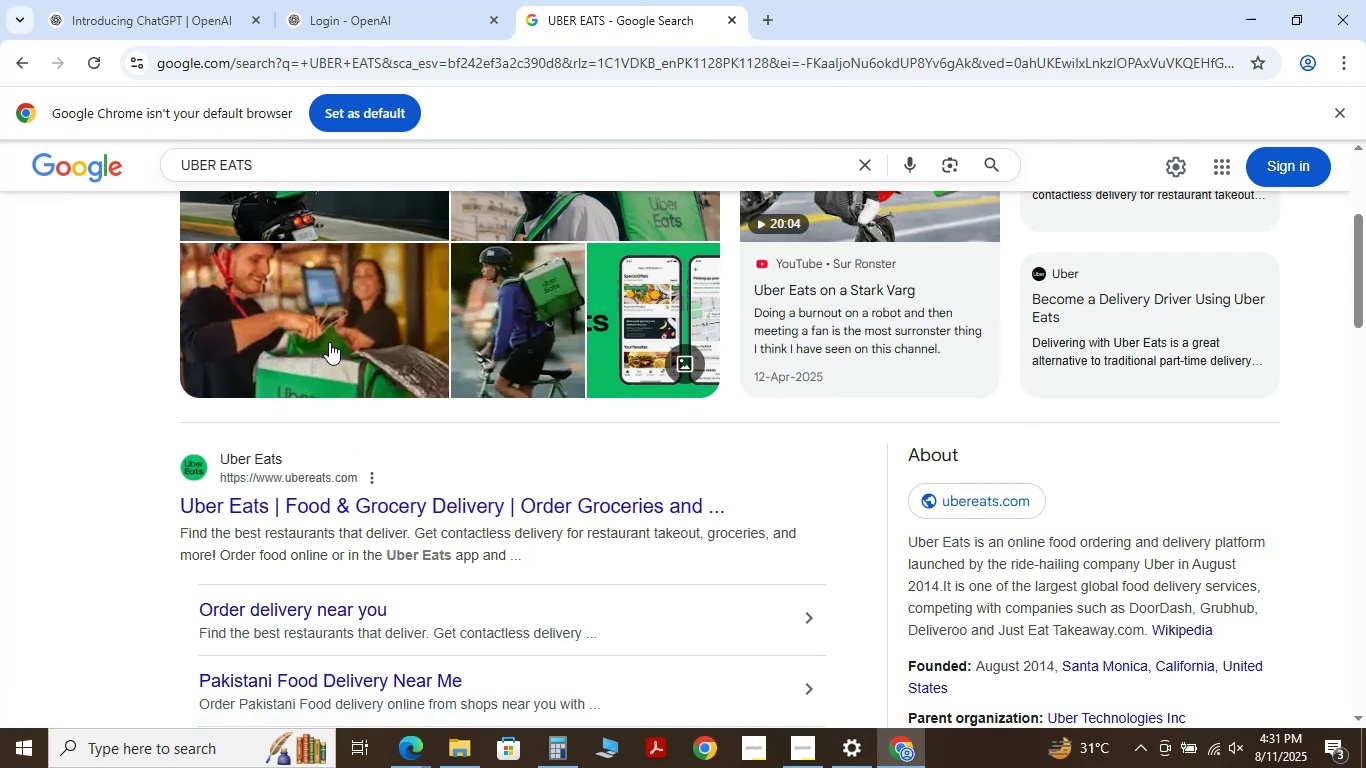 
left_click([408, 740])
 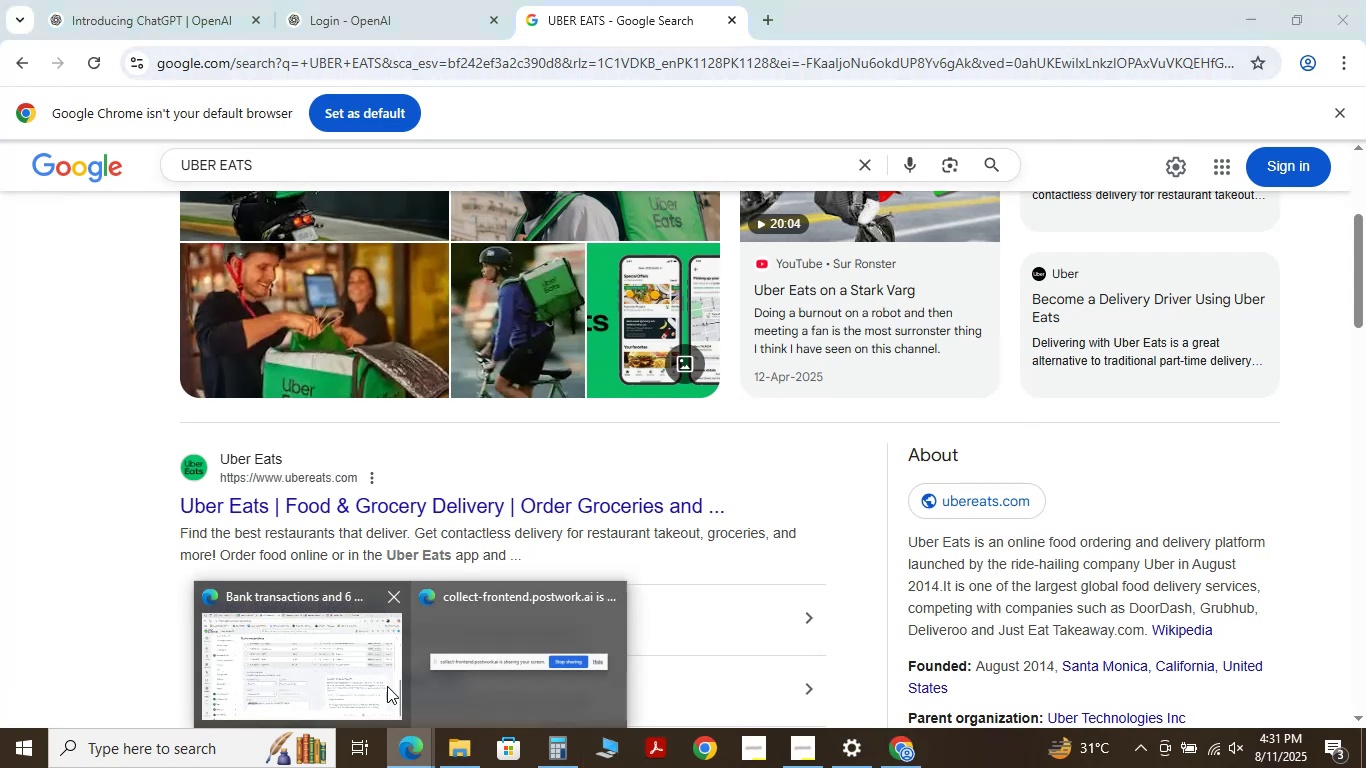 
left_click([291, 662])
 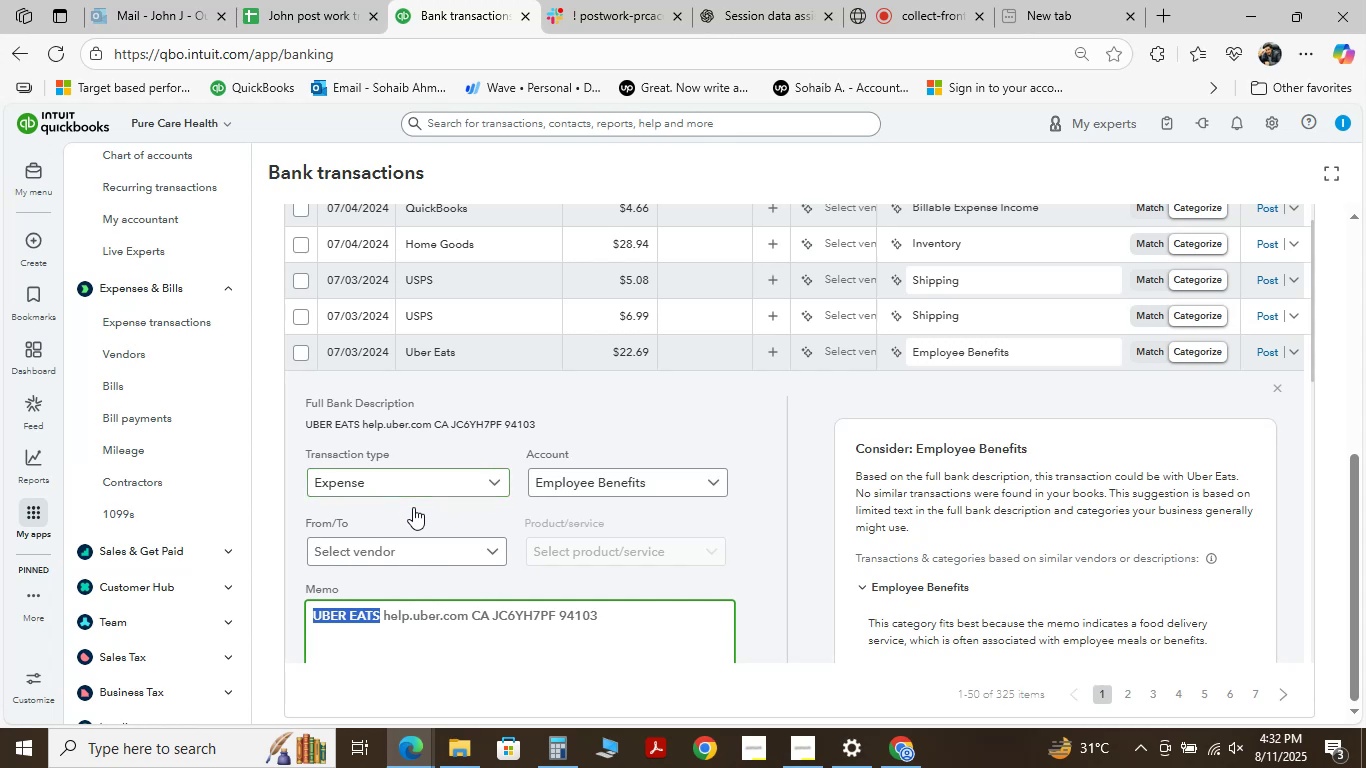 
left_click([406, 549])
 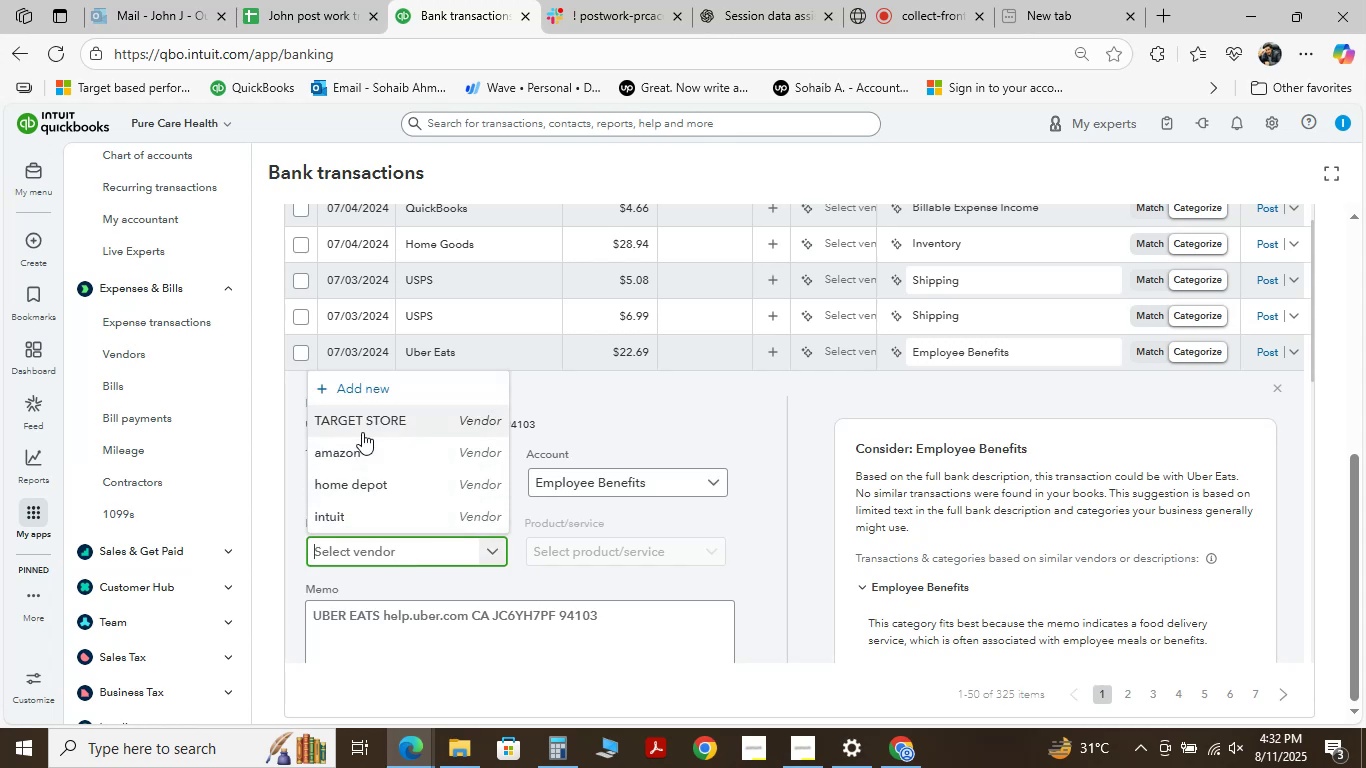 
left_click([589, 412])
 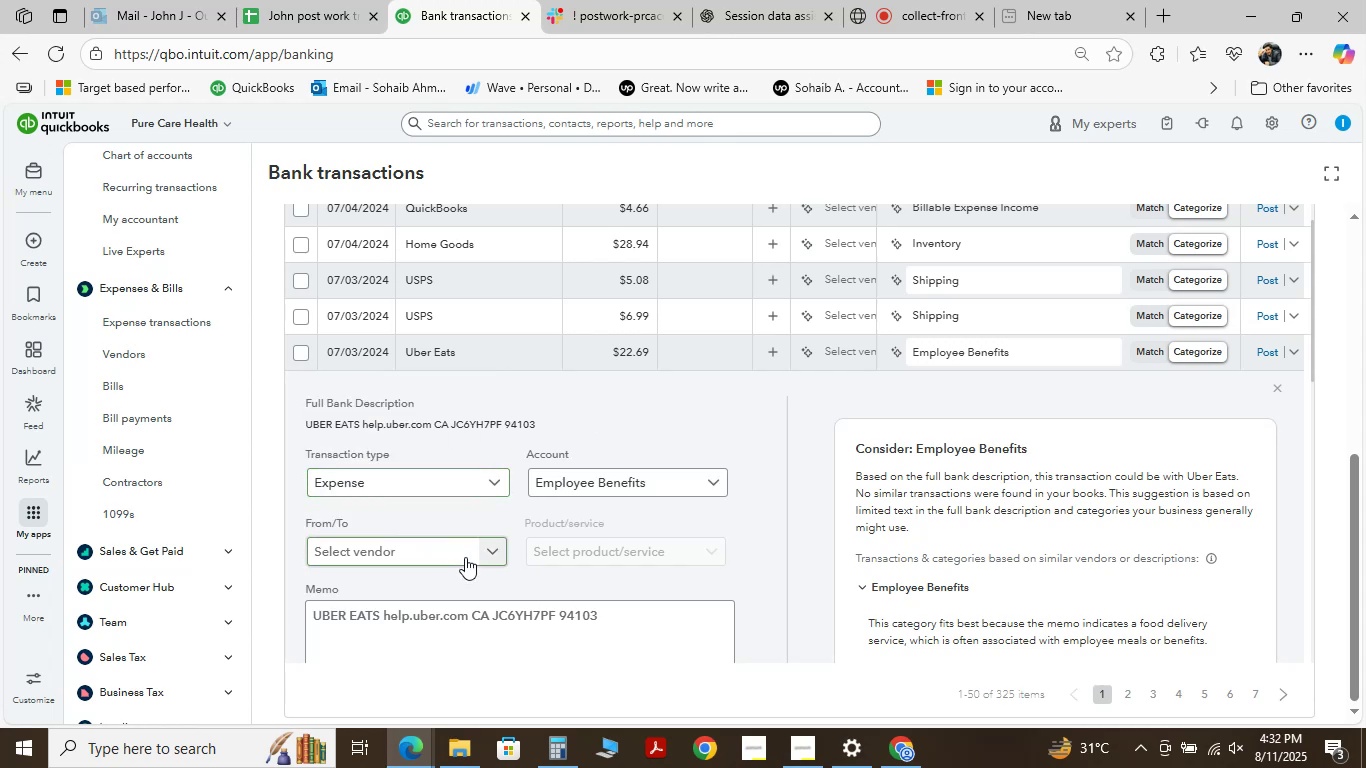 
left_click([455, 548])
 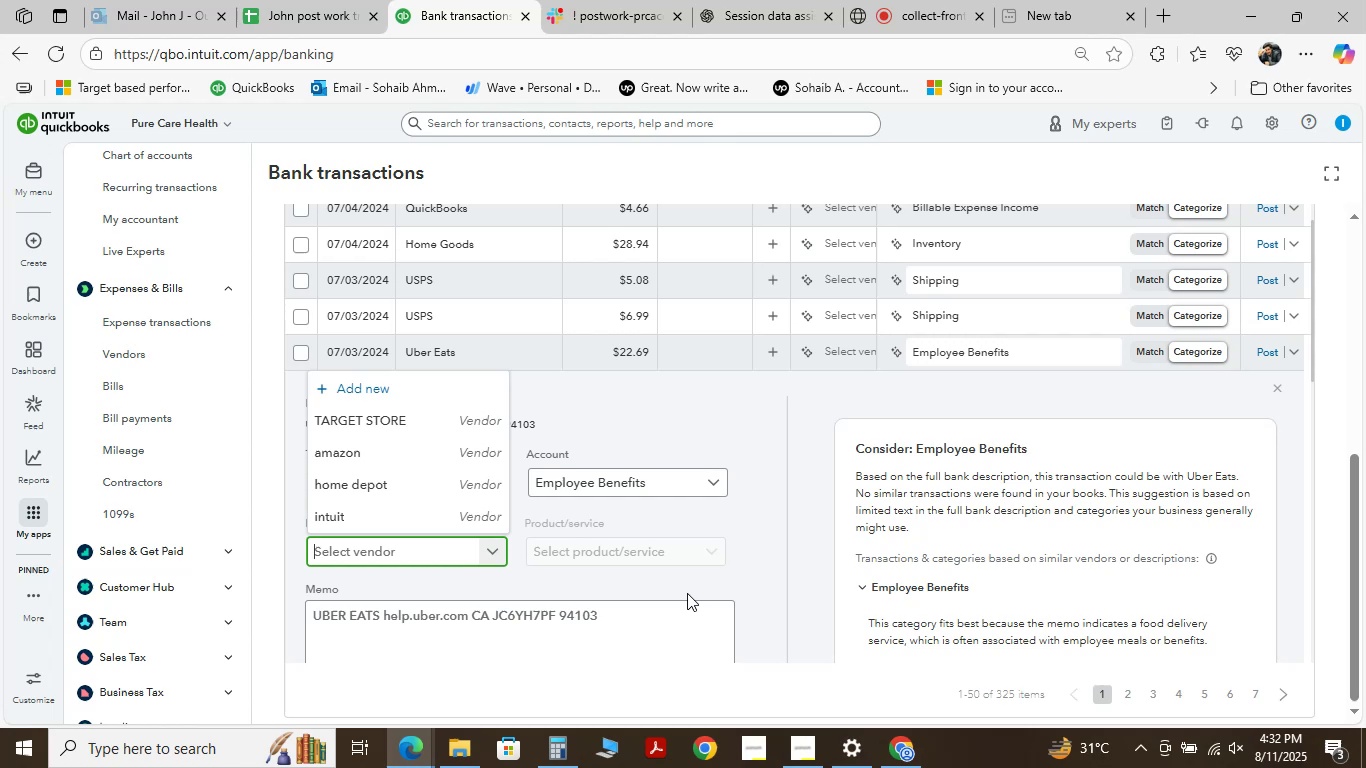 
type(uber)
 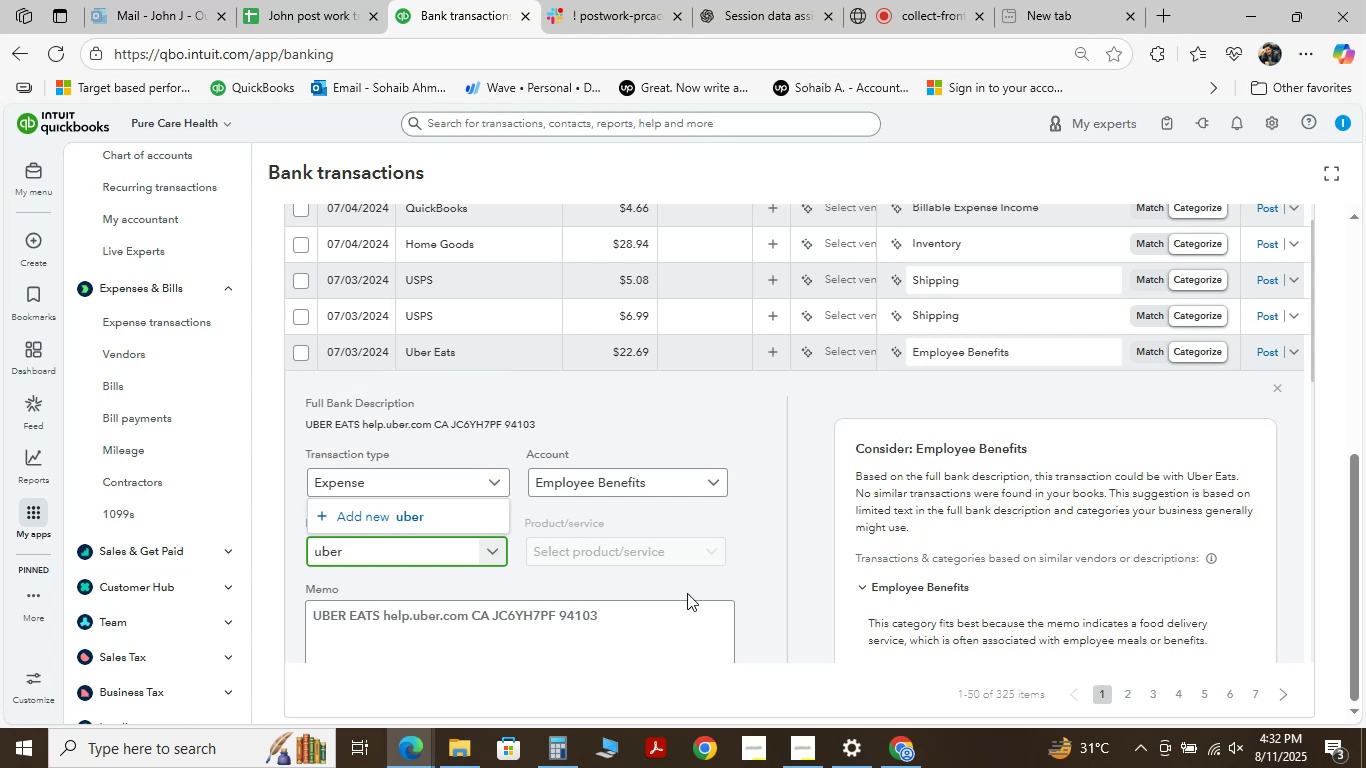 
hold_key(key=Backspace, duration=0.78)
 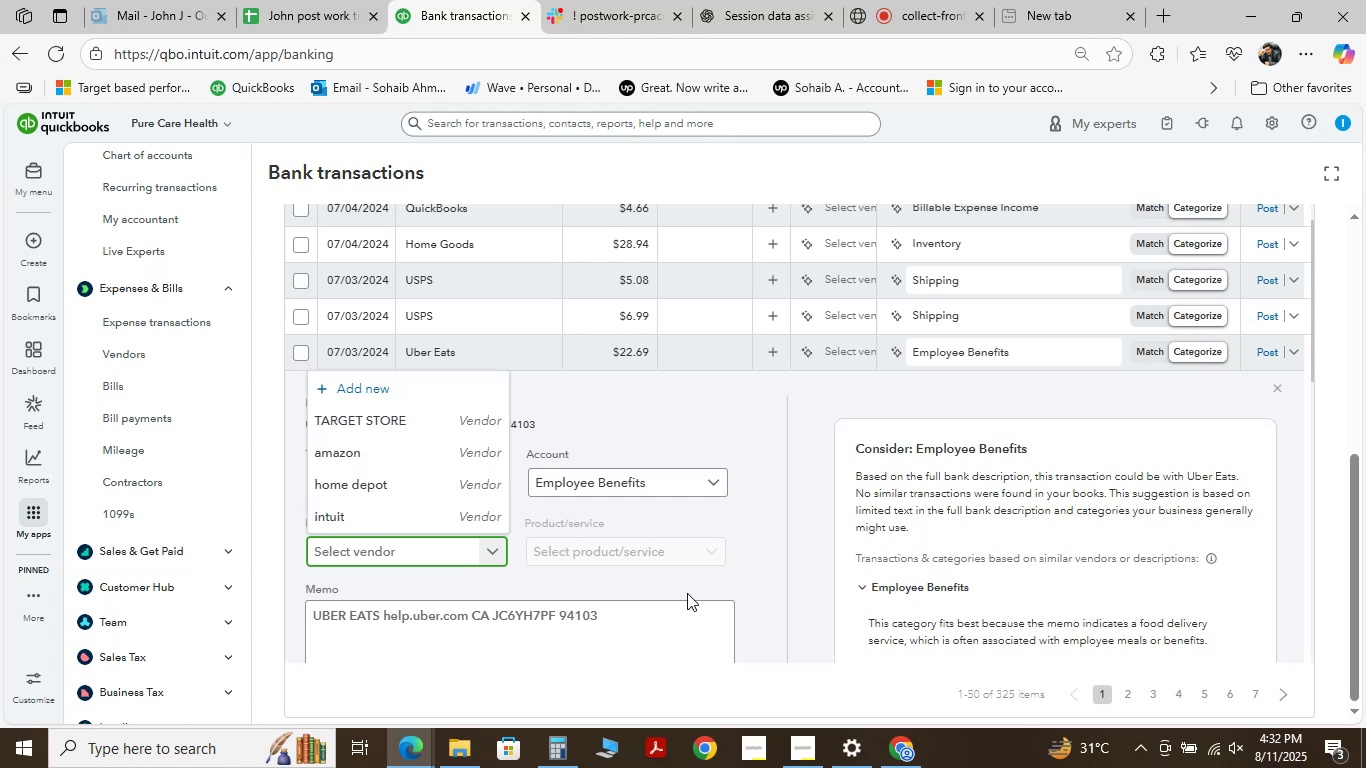 
type(Uber Eats)
 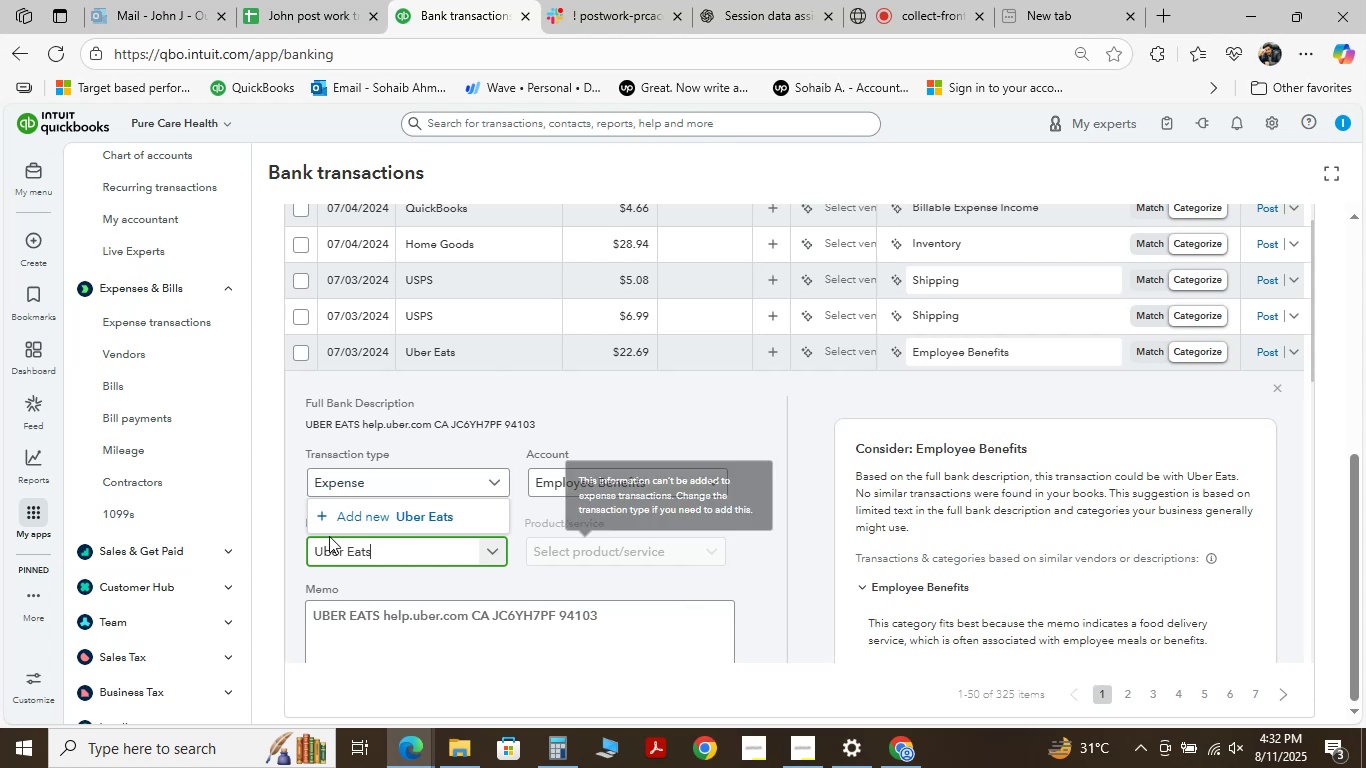 
left_click([395, 512])
 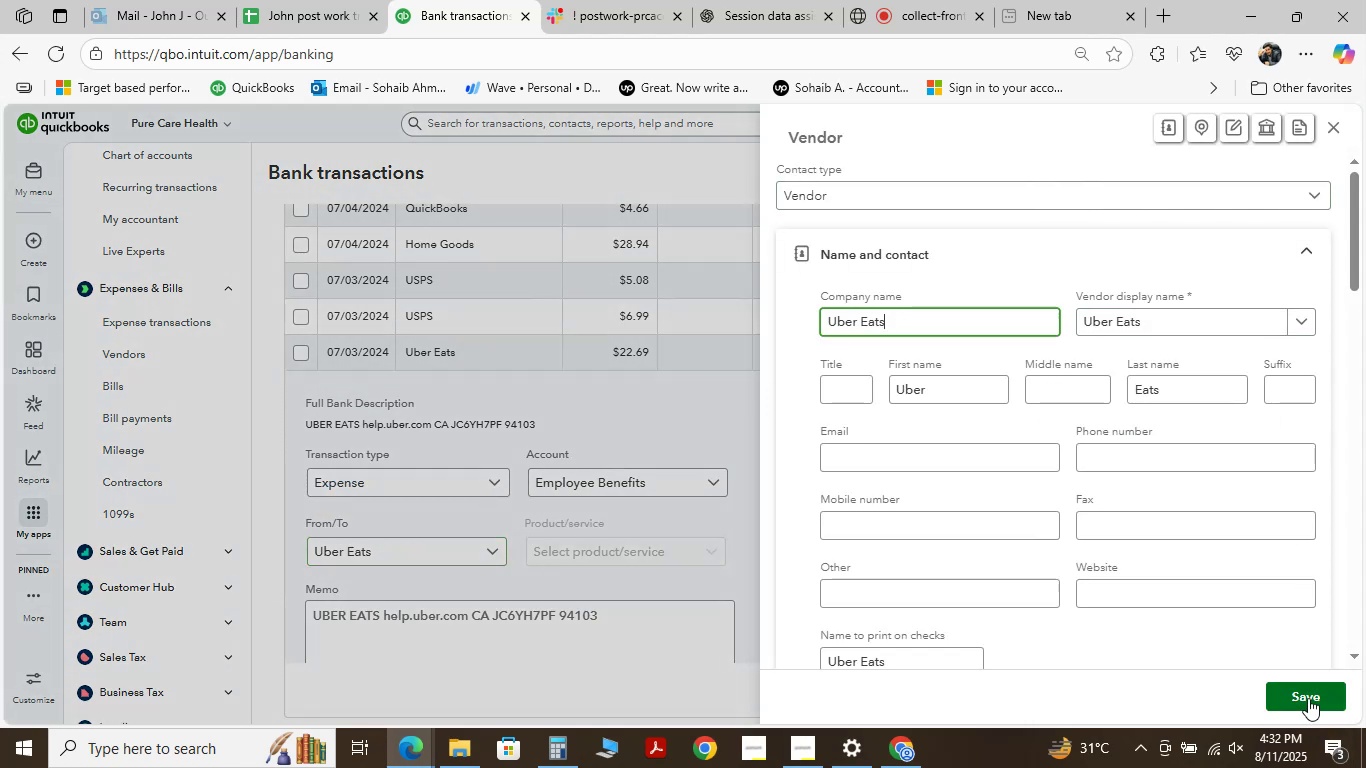 
wait(5.83)
 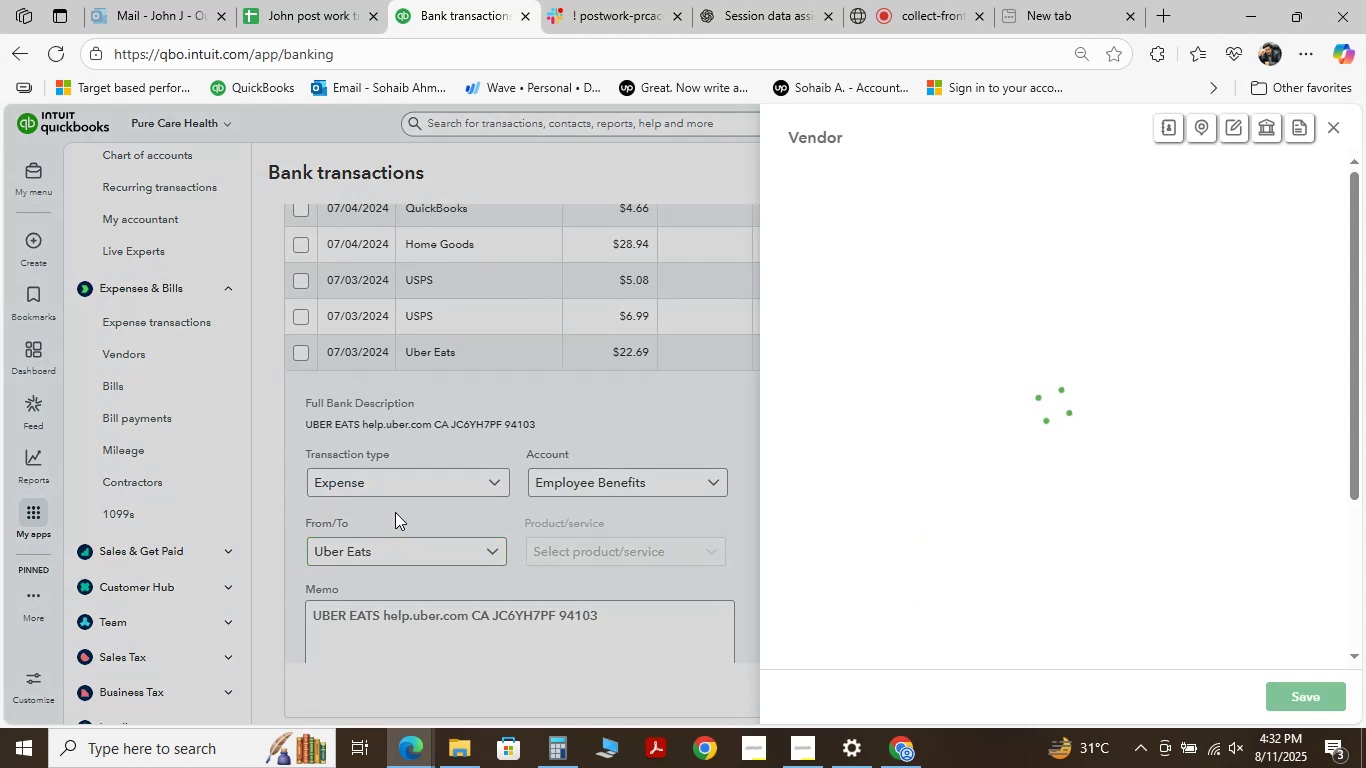 
left_click([1308, 698])
 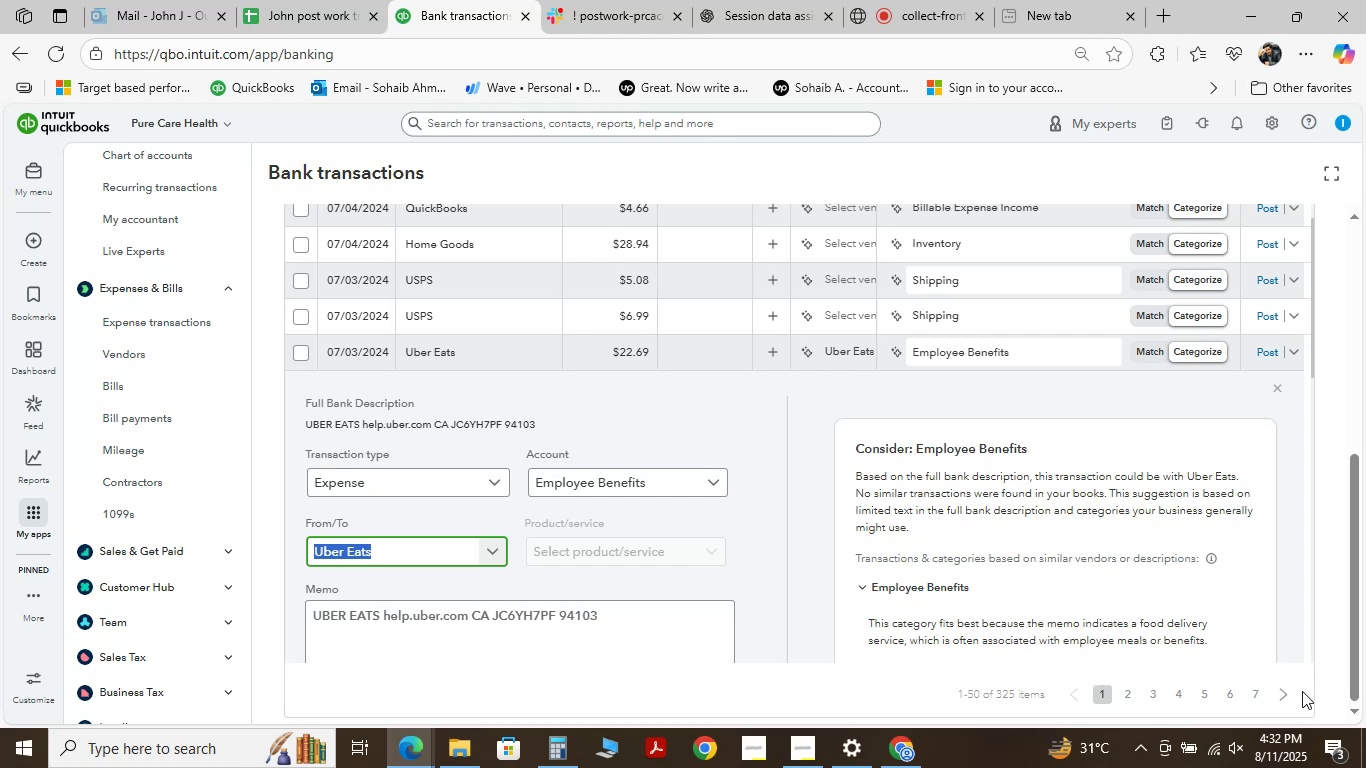 
wait(15.27)
 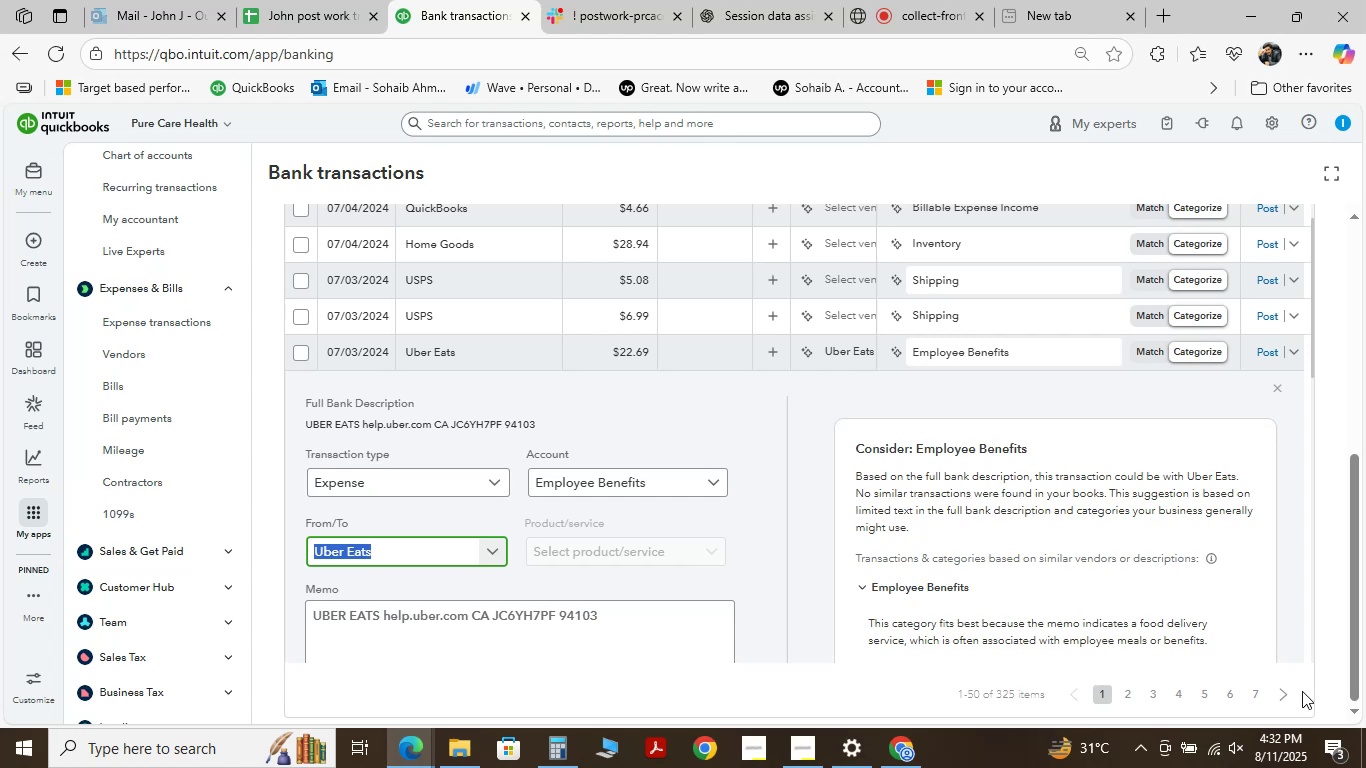 
type( )
key(Backspace)
type(Meals and entertainment)
 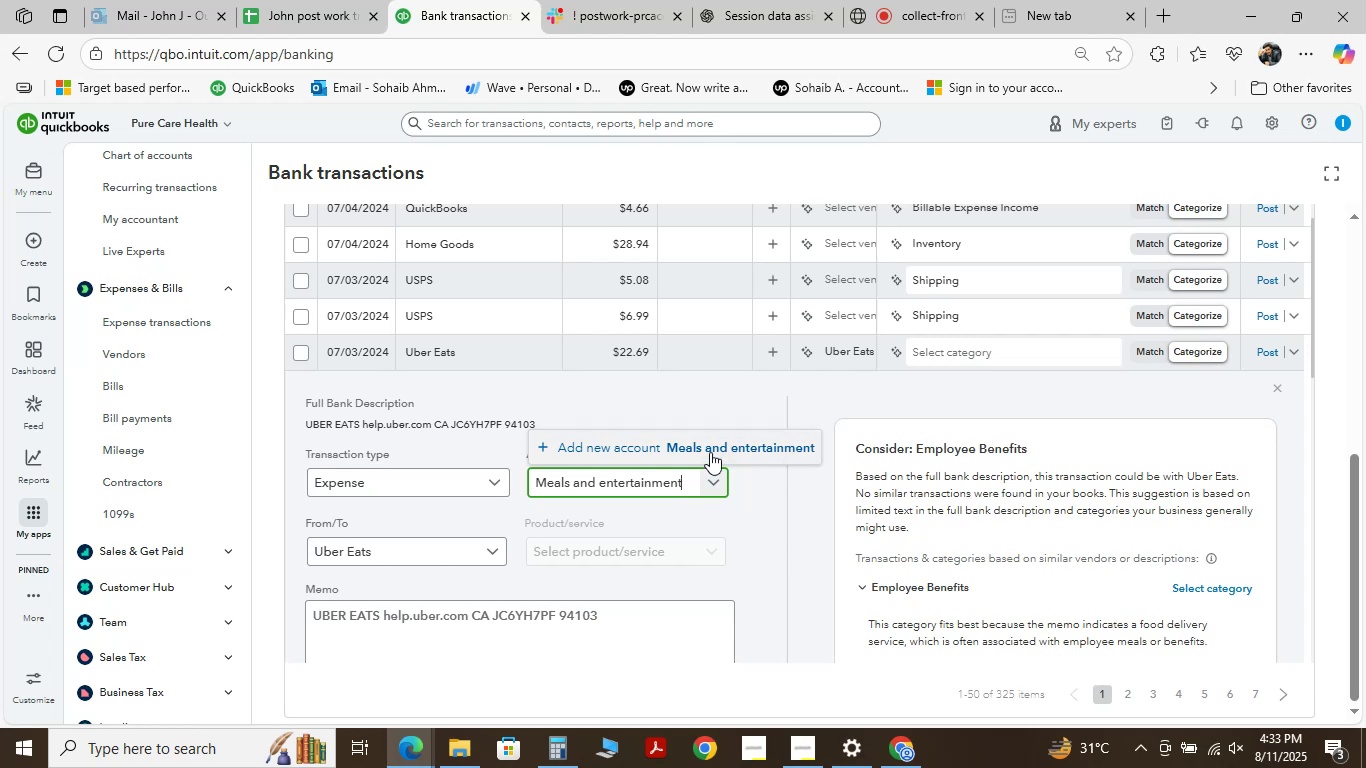 
scroll: coordinate [727, 537], scroll_direction: down, amount: 2.0
 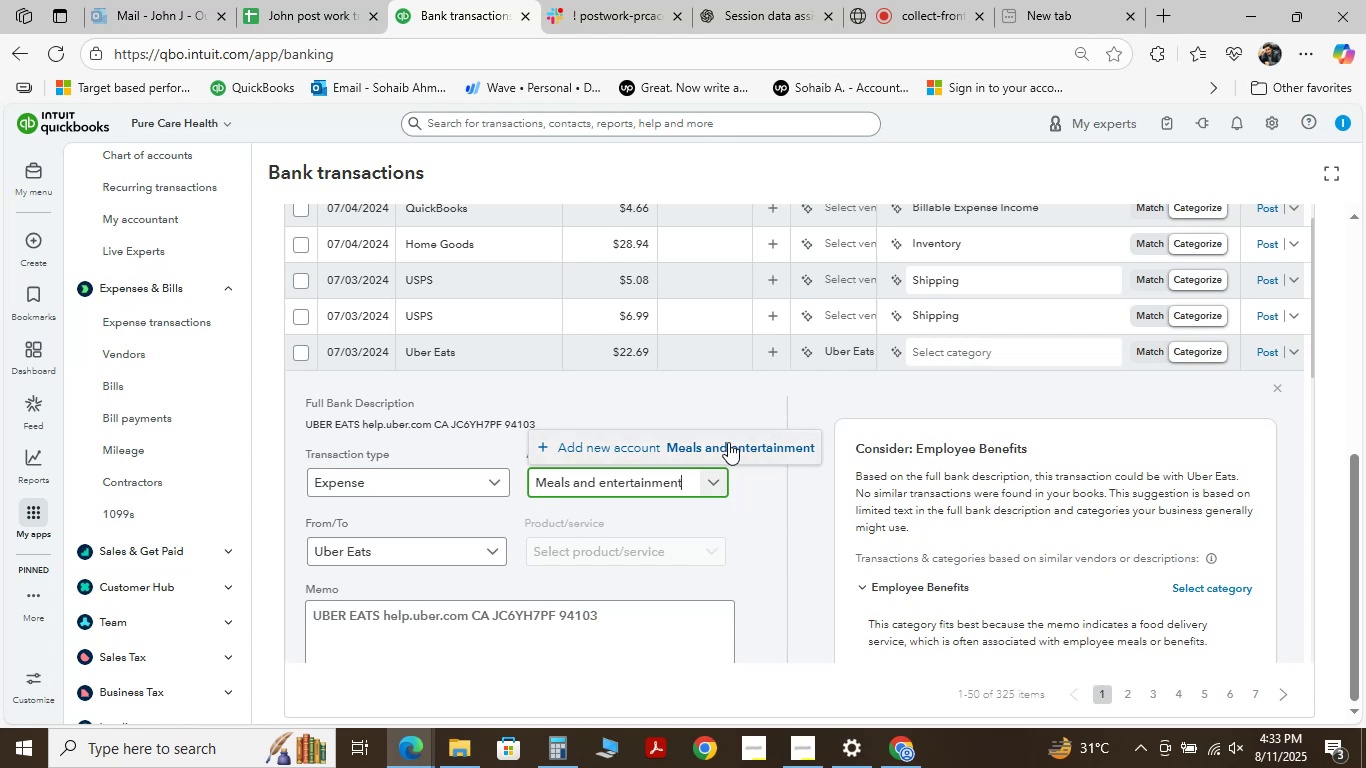 
left_click([728, 442])
 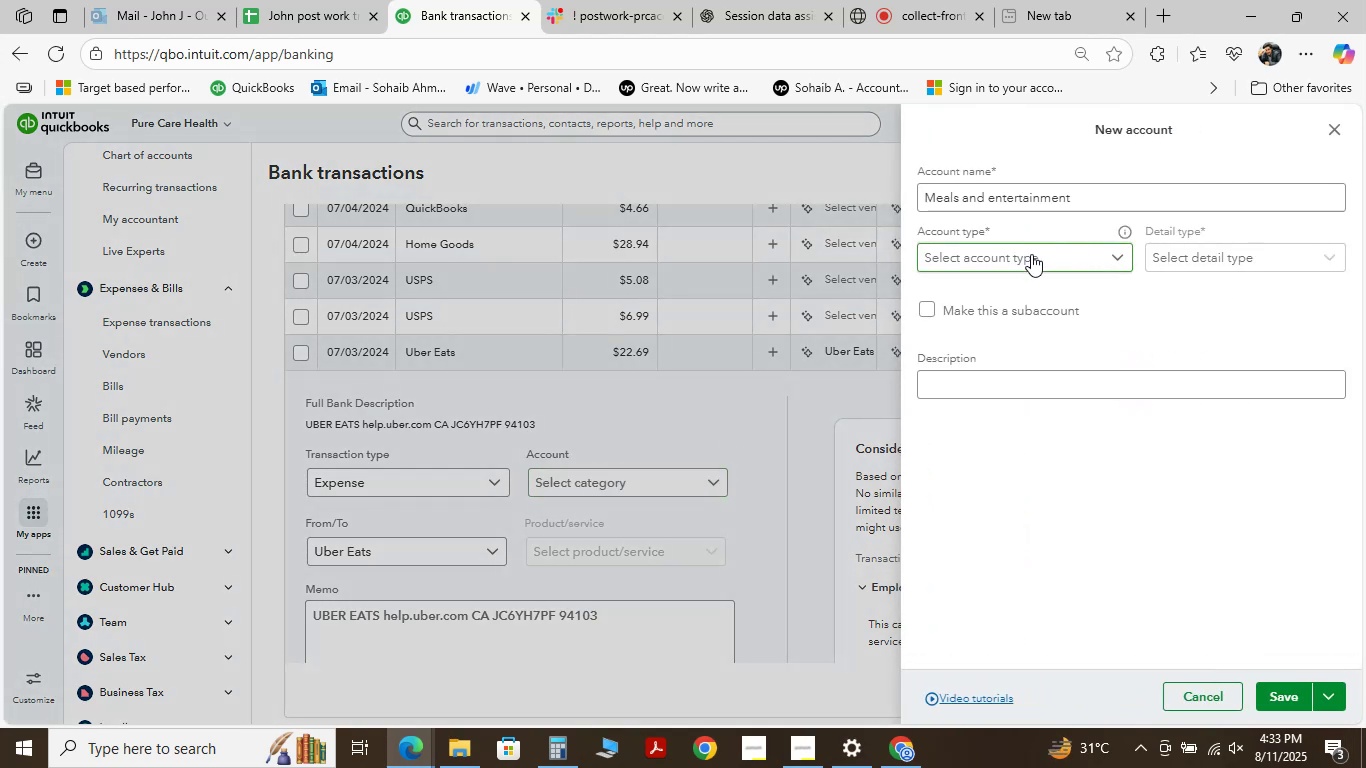 
wait(5.34)
 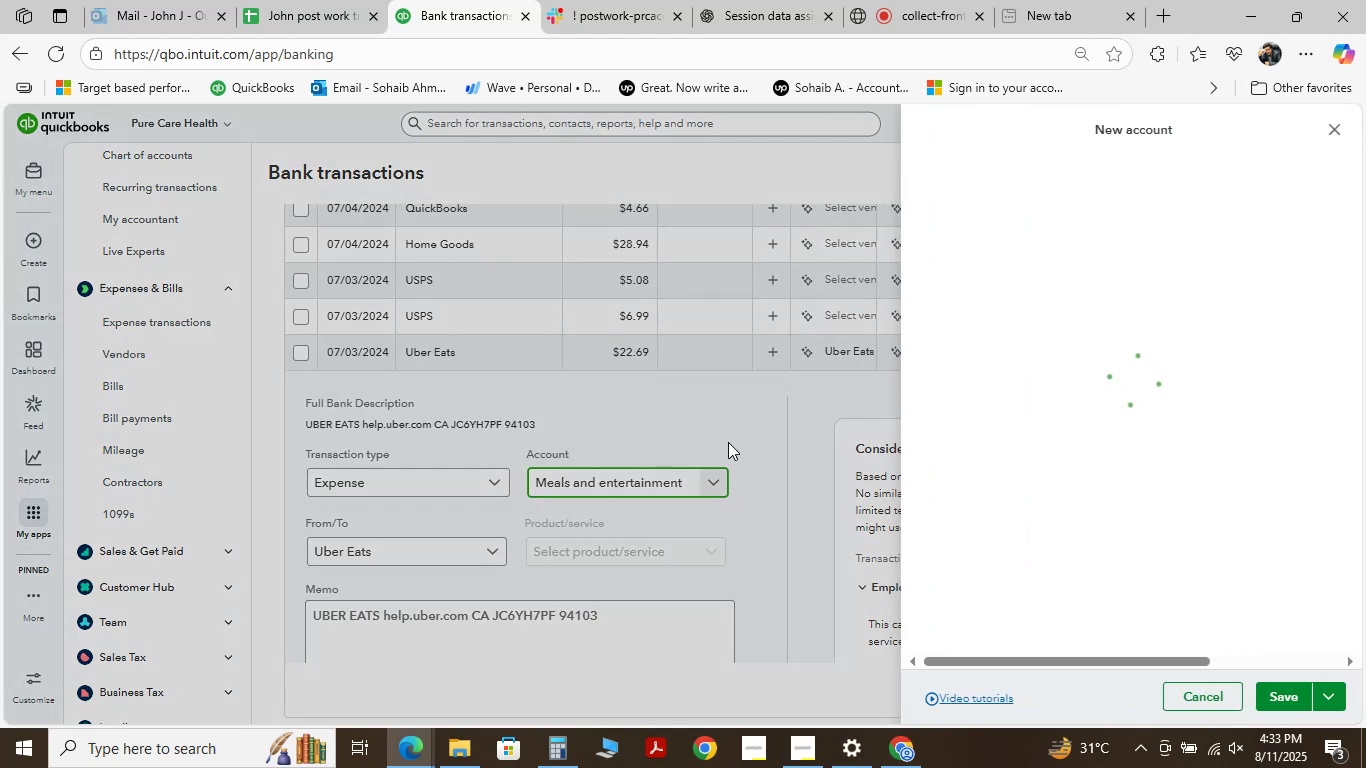 
left_click([1026, 264])
 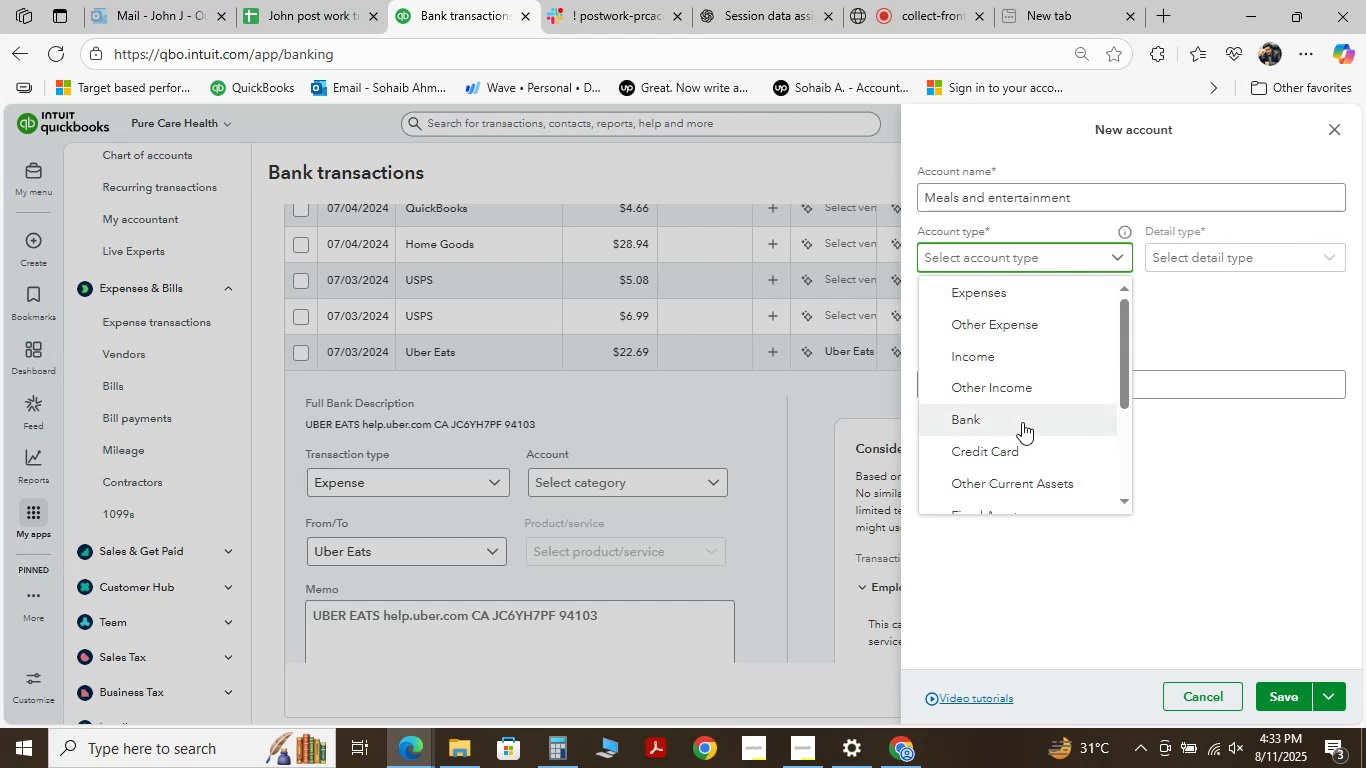 
scroll: coordinate [1031, 421], scroll_direction: down, amount: 2.0
 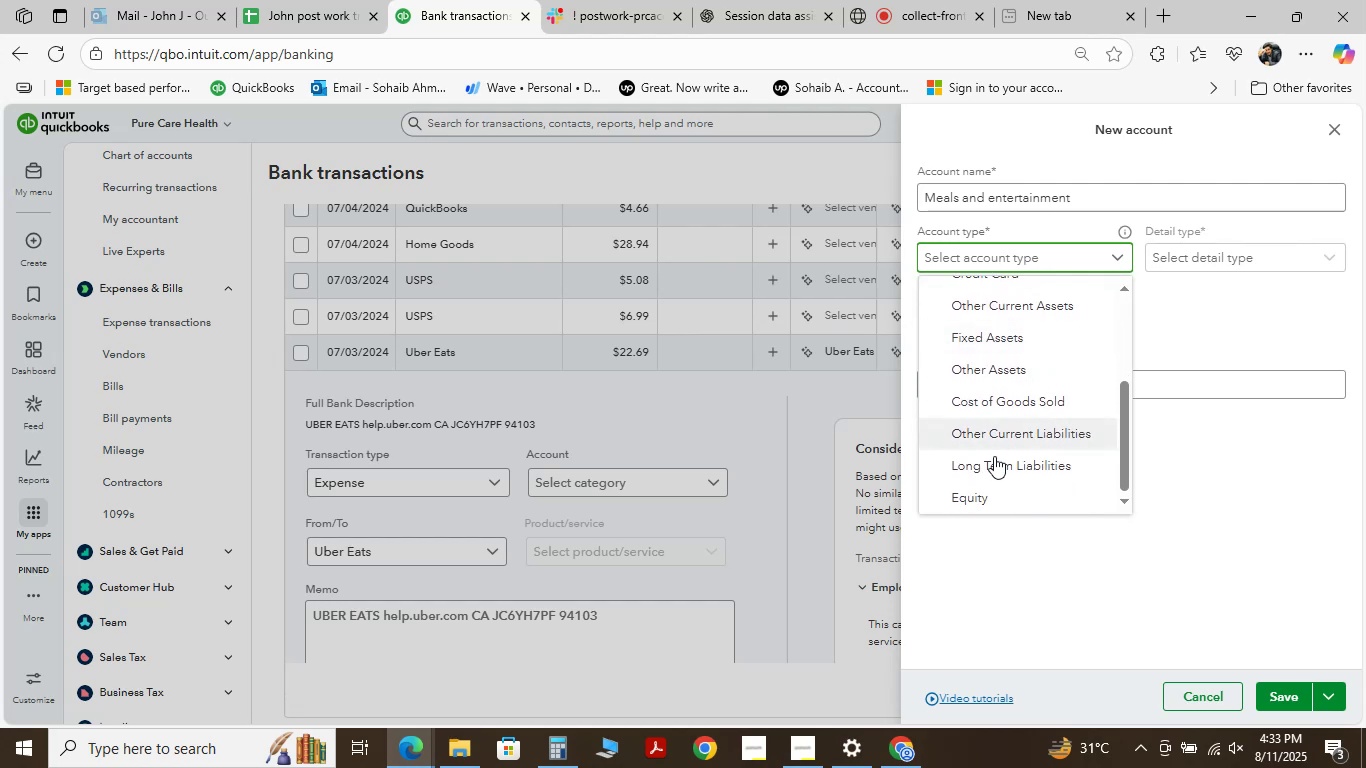 
scroll: coordinate [1023, 417], scroll_direction: up, amount: 3.0
 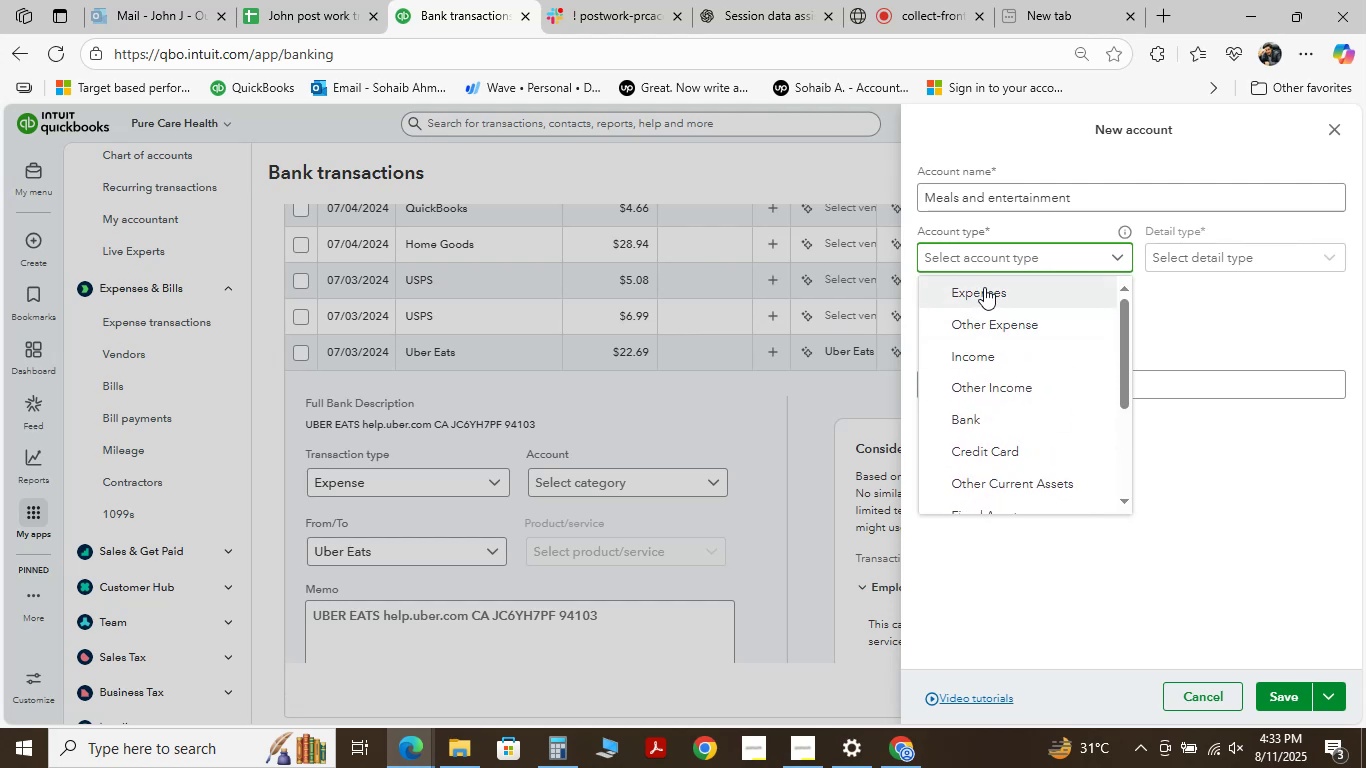 
left_click([984, 287])
 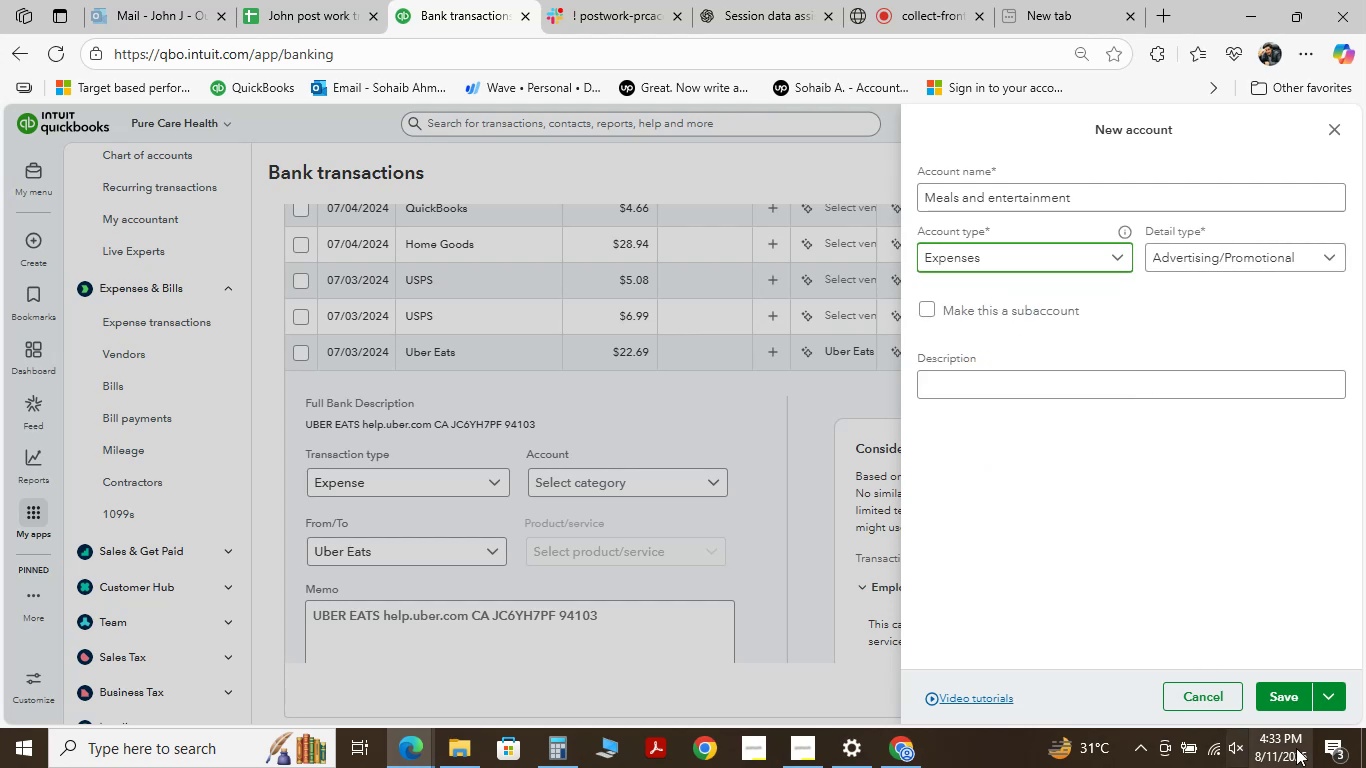 
left_click([1278, 686])
 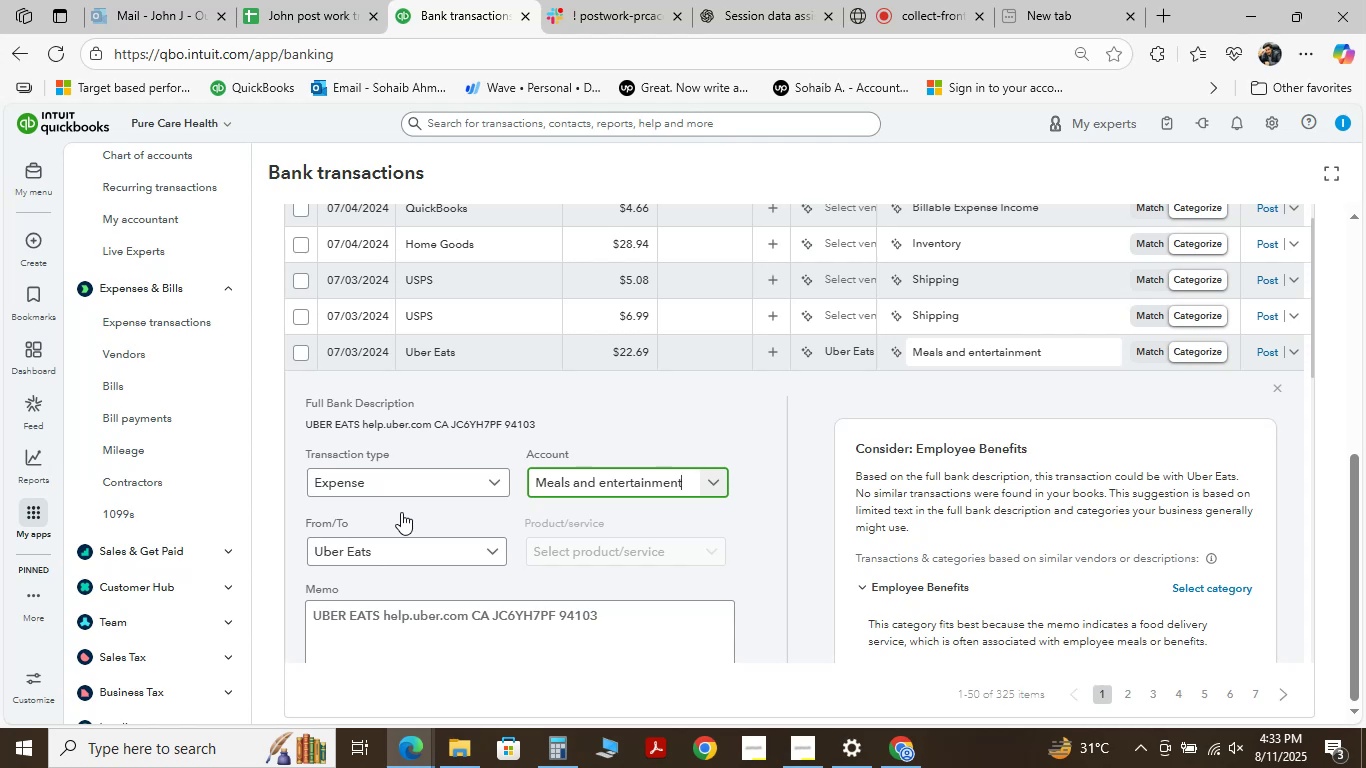 
wait(34.24)
 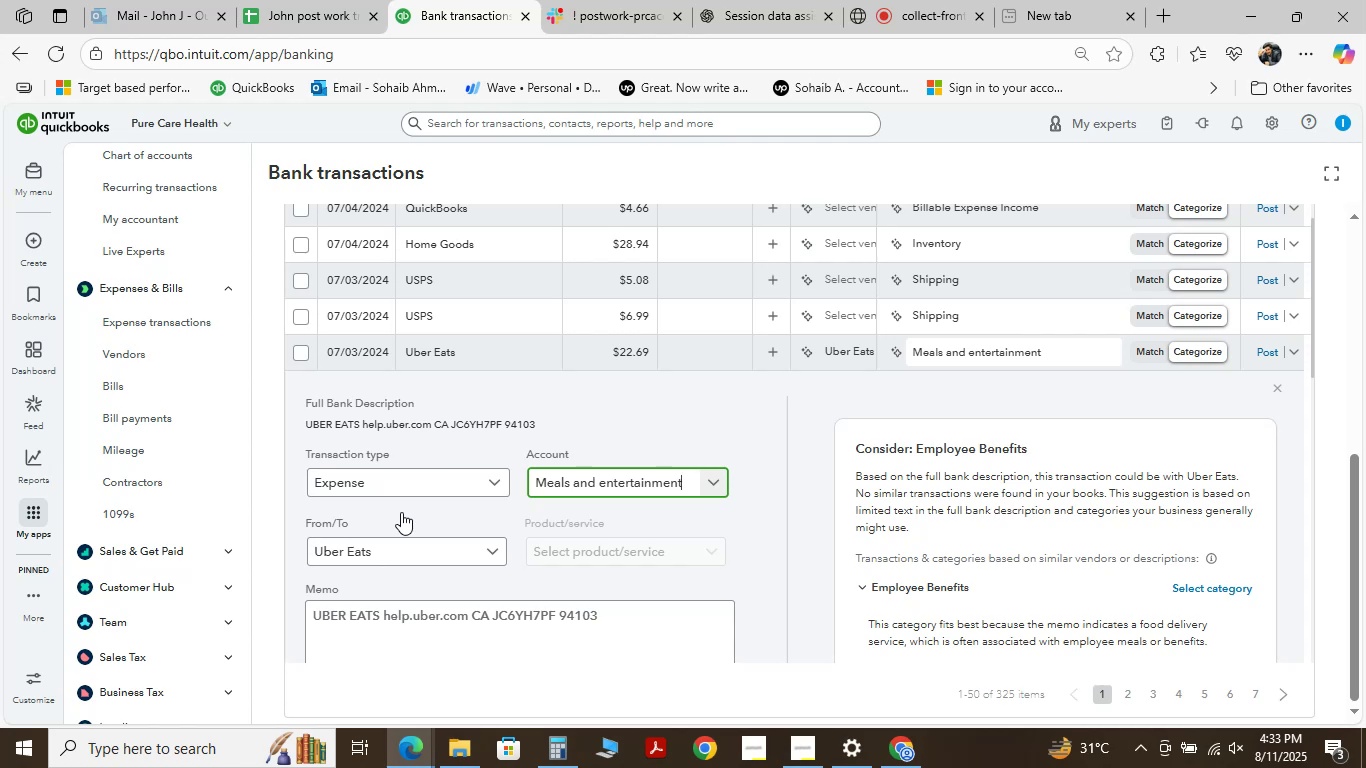 
scroll: coordinate [644, 419], scroll_direction: down, amount: 2.0
 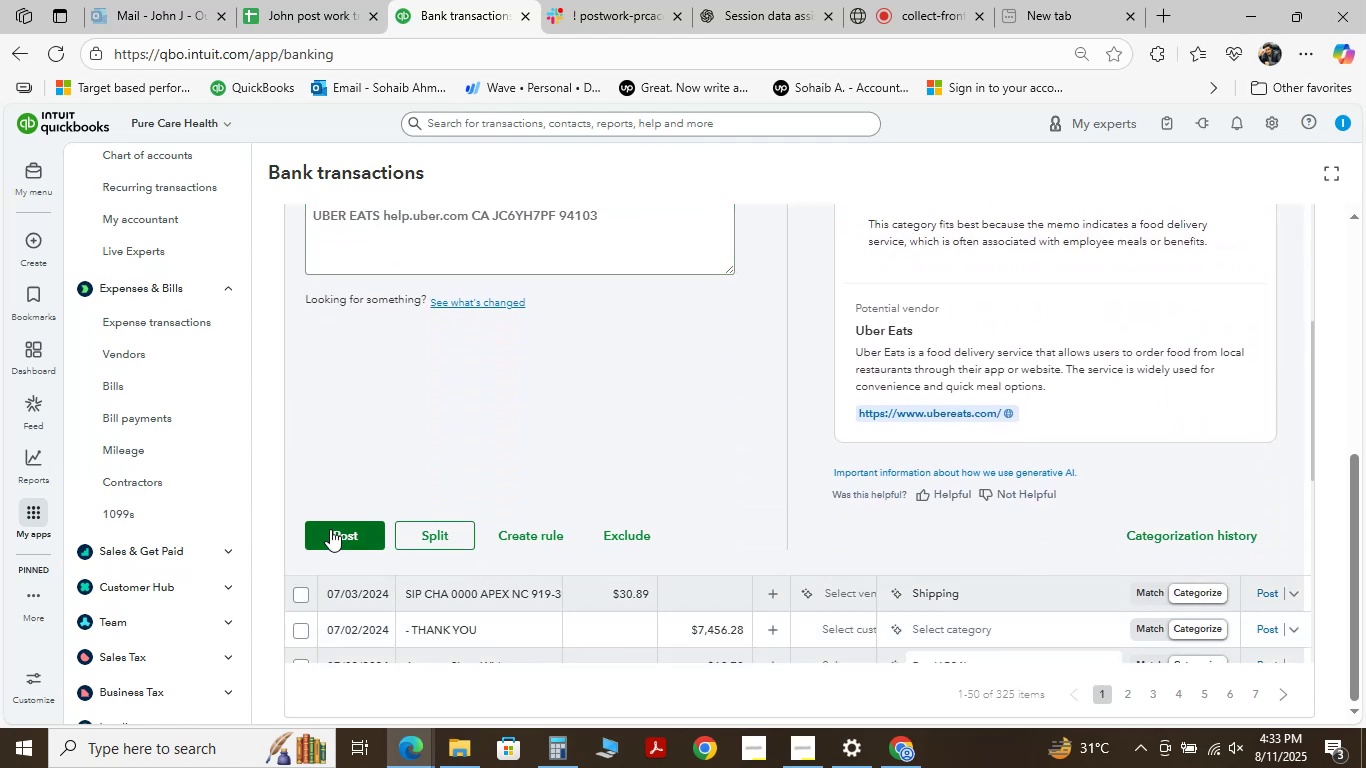 
left_click([330, 529])
 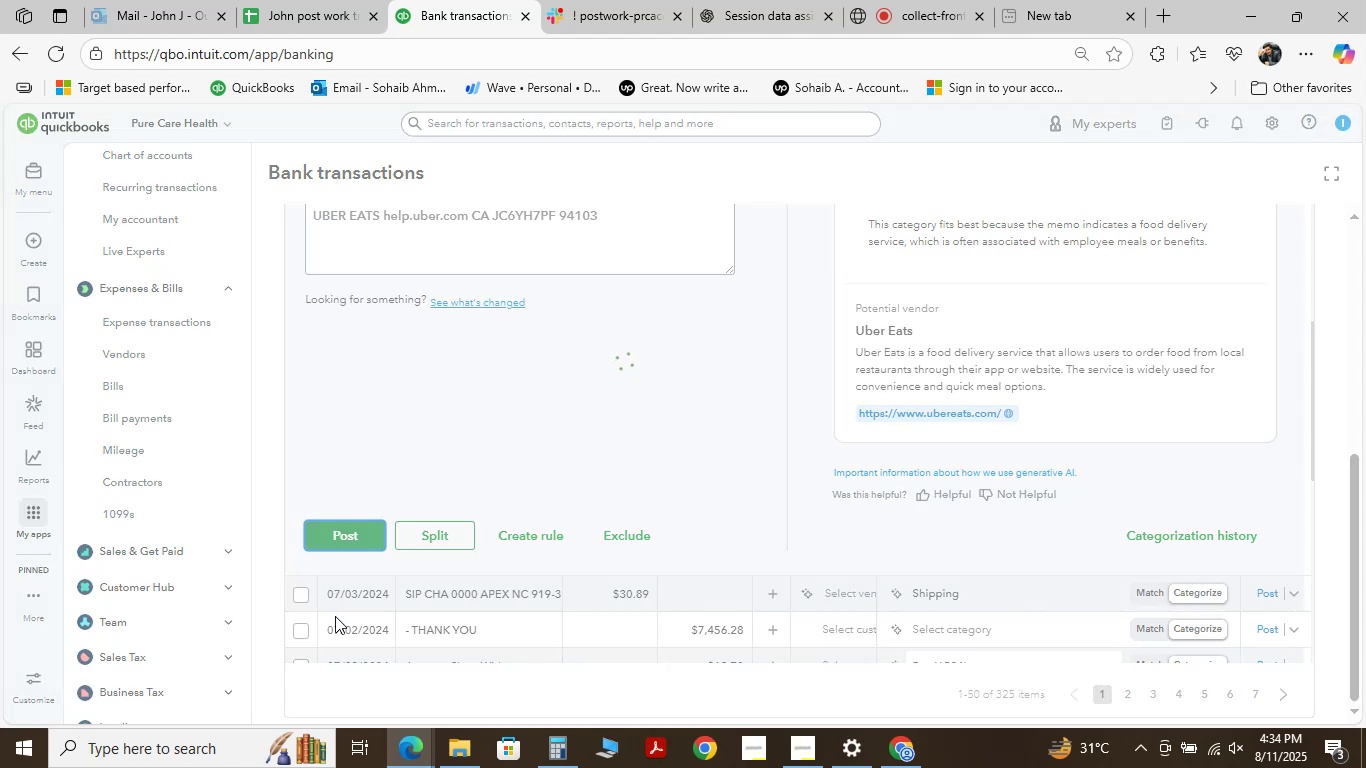 
wait(5.15)
 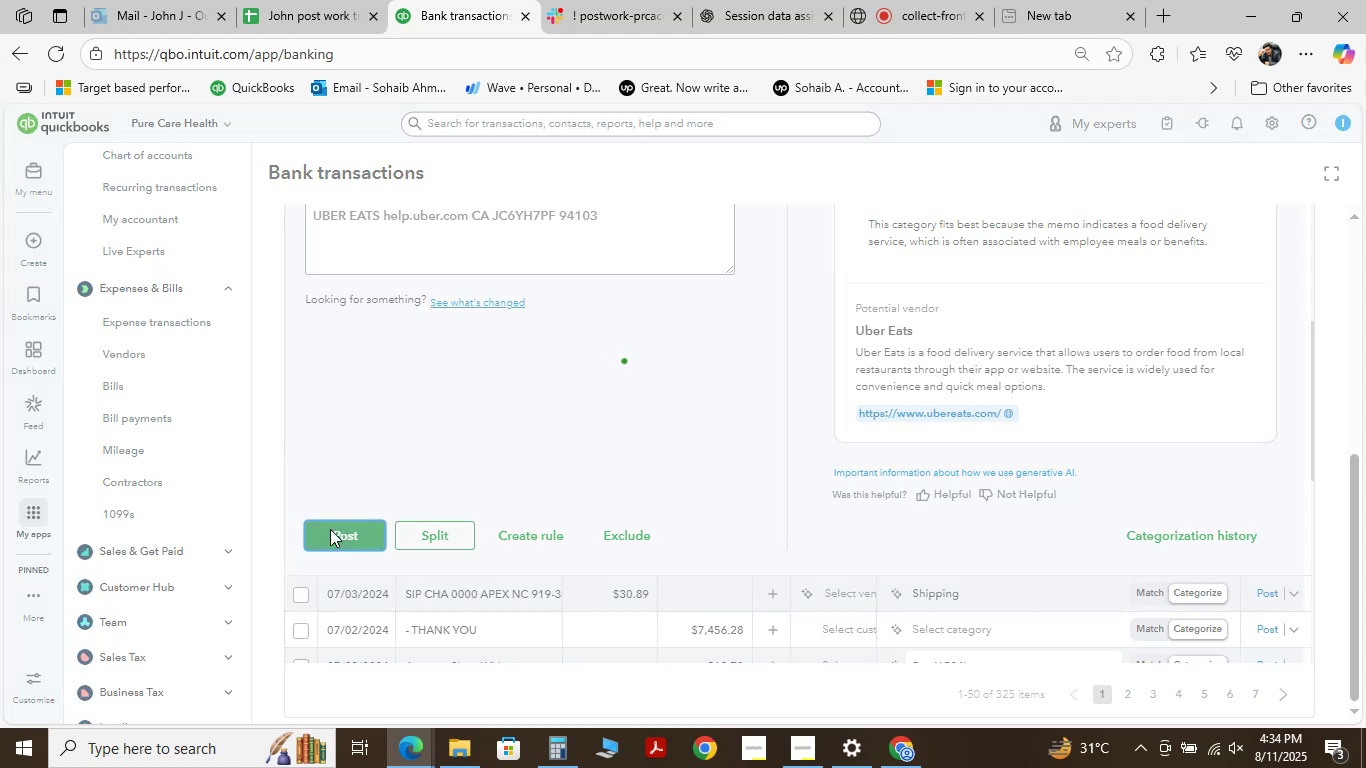 
mouse_move([1183, 450])
 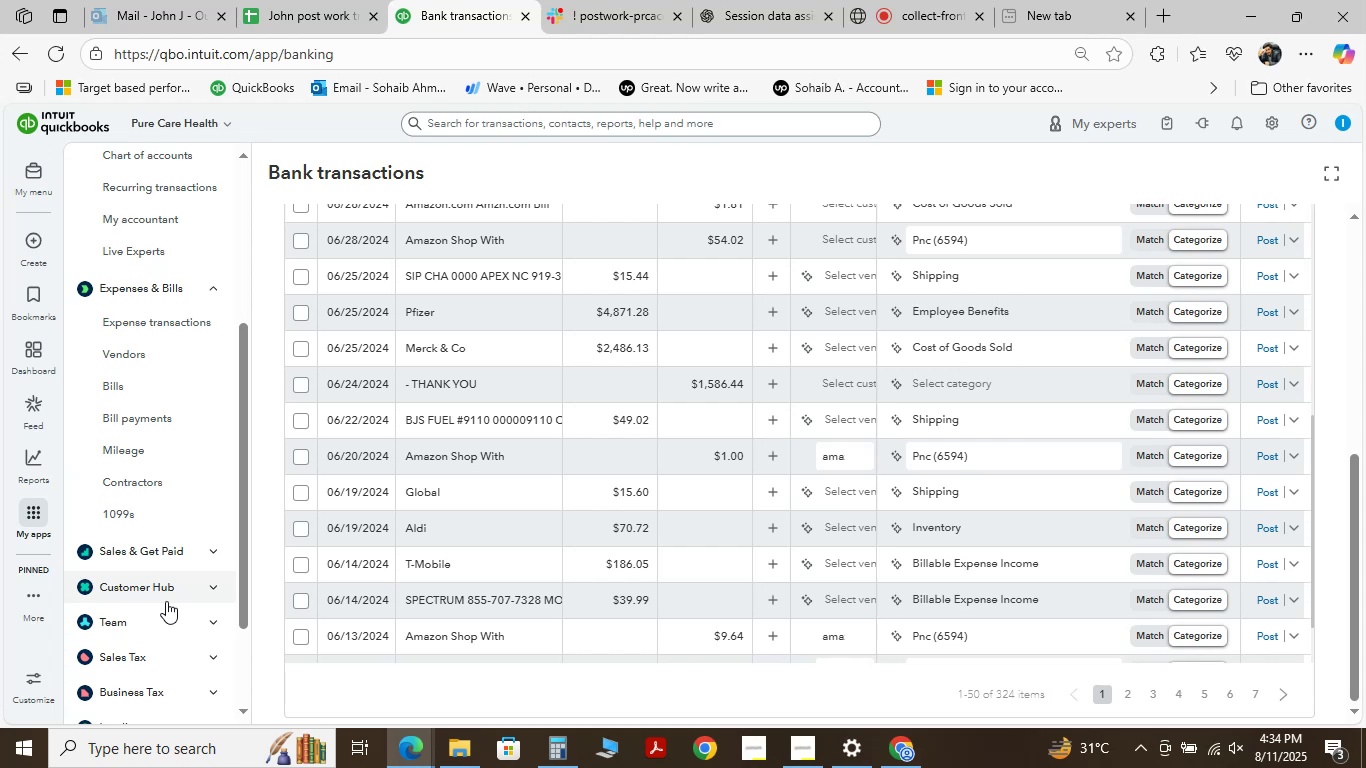 
wait(23.88)
 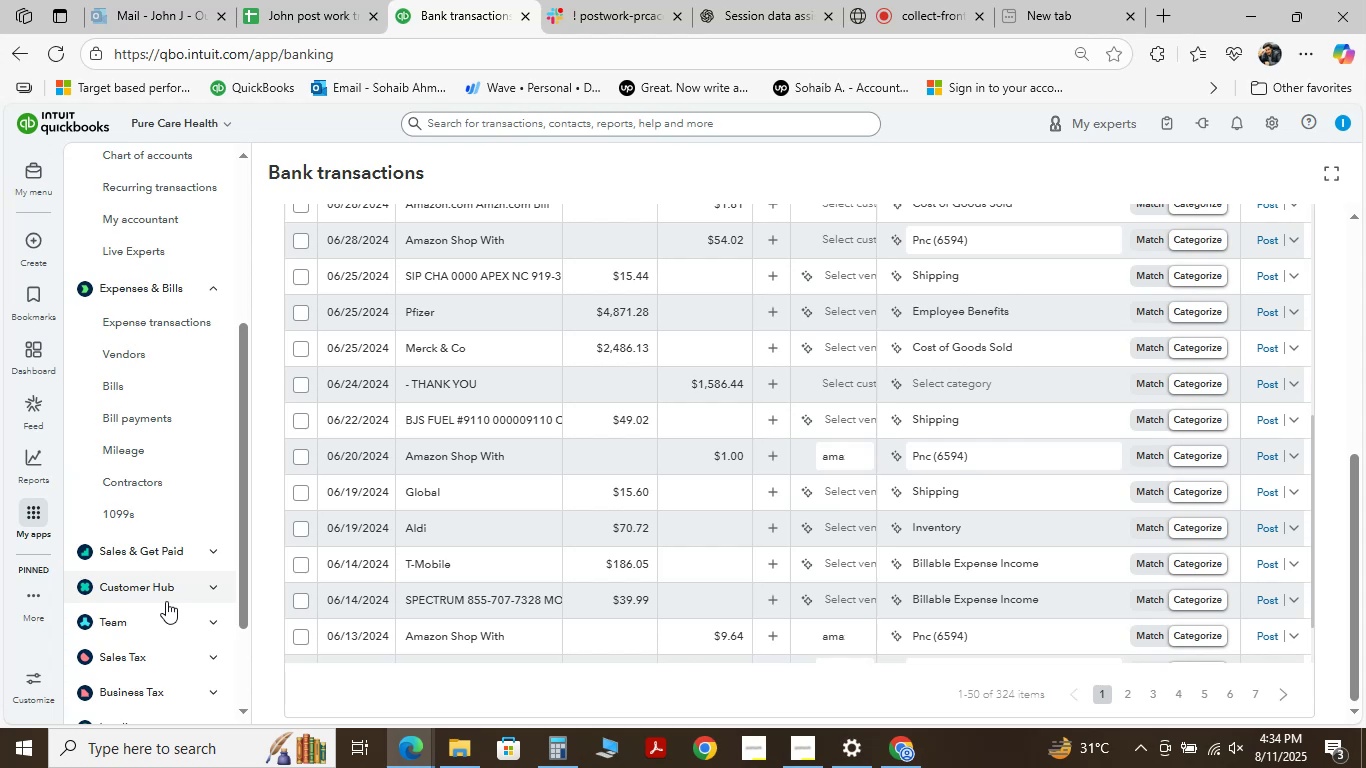 
scroll: coordinate [454, 524], scroll_direction: up, amount: 9.0
 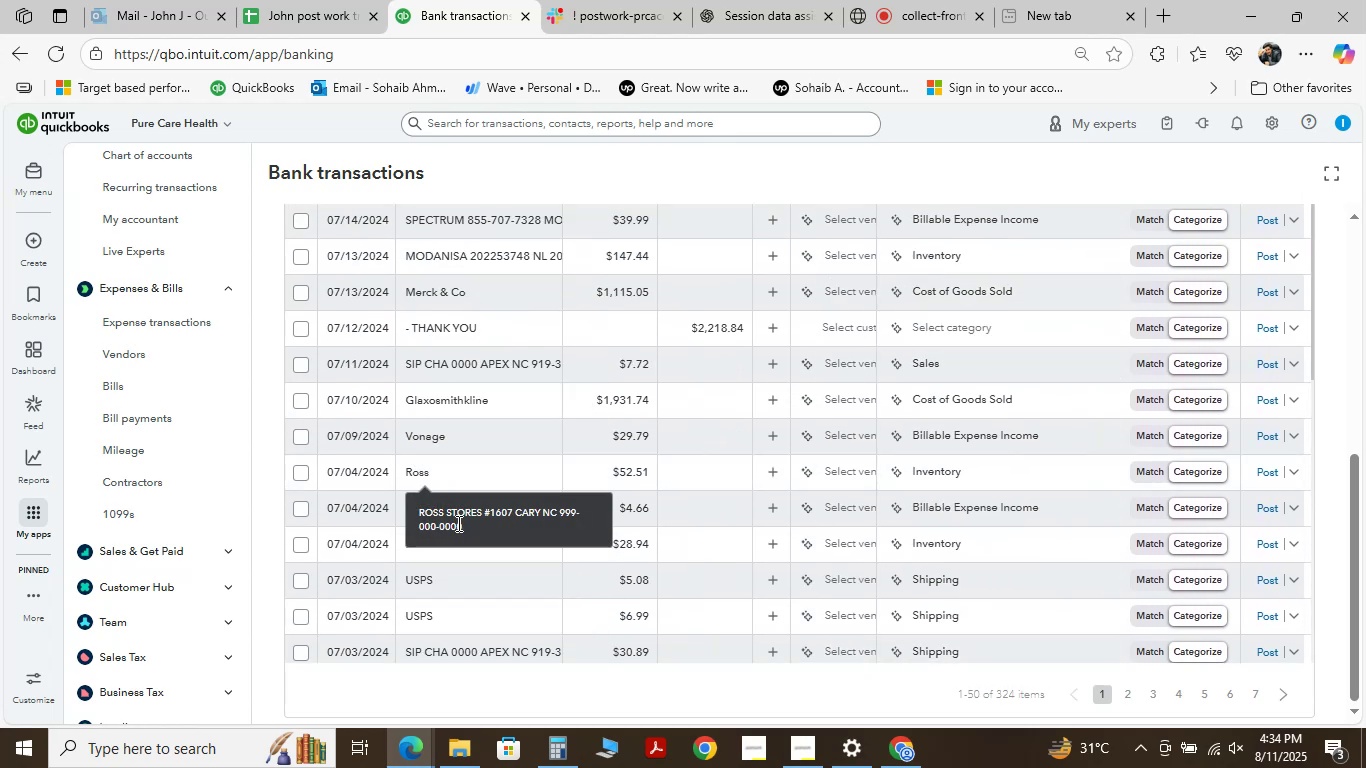 
mouse_move([453, 483])
 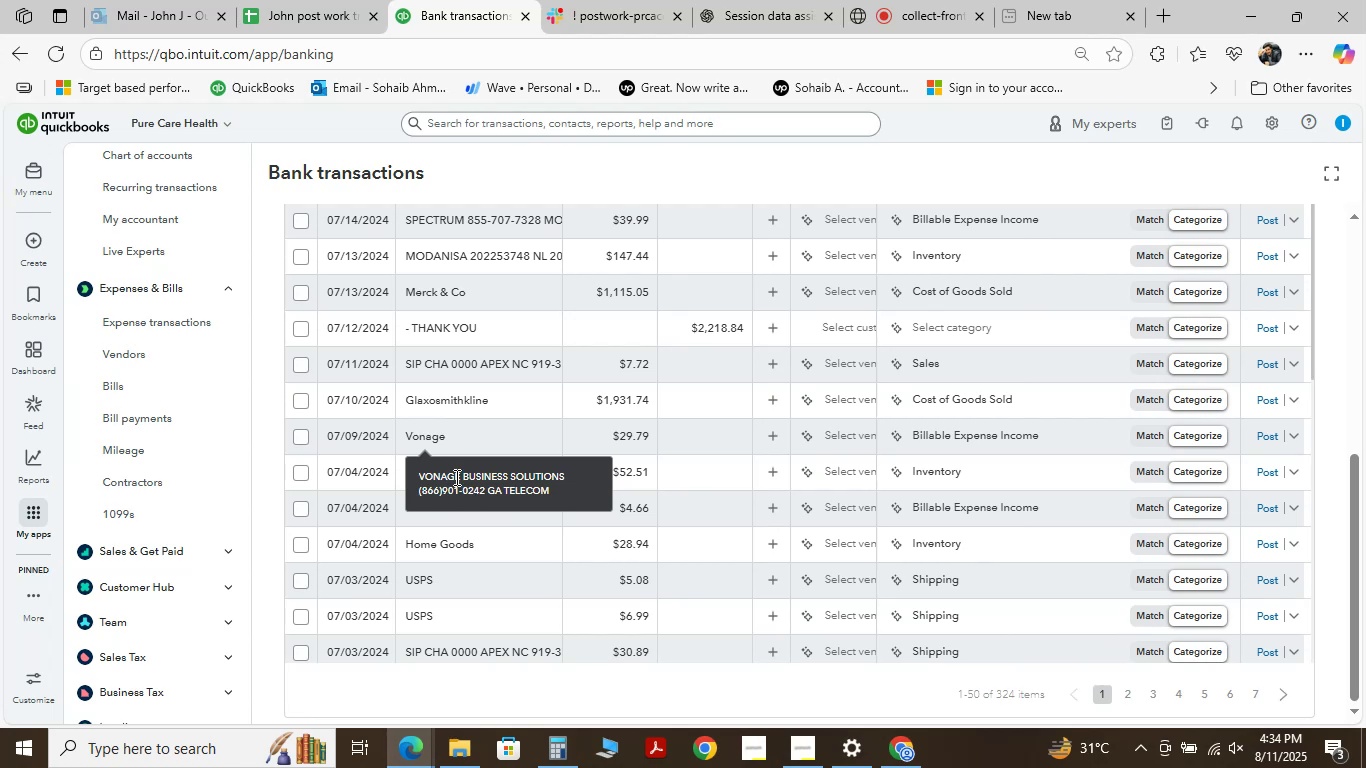 
wait(5.43)
 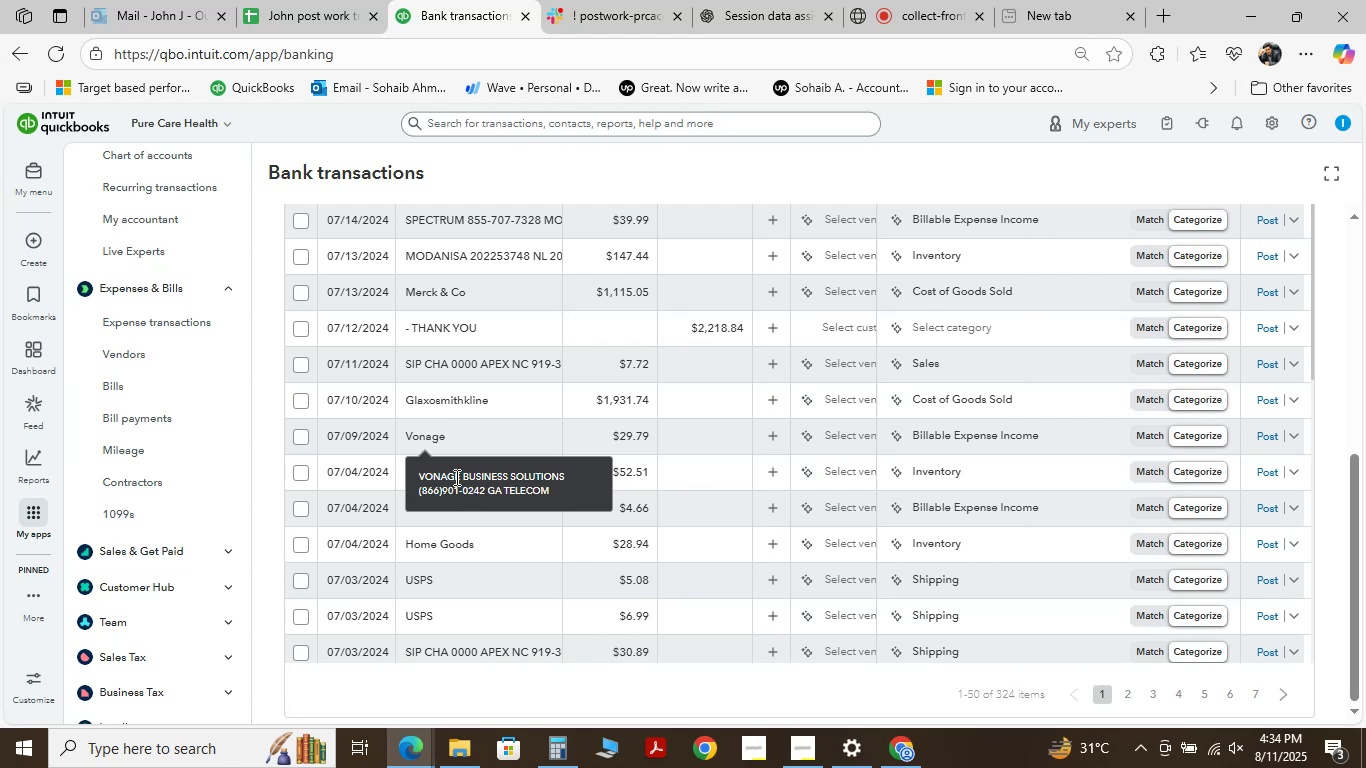 
scroll: coordinate [469, 422], scroll_direction: down, amount: 2.0
 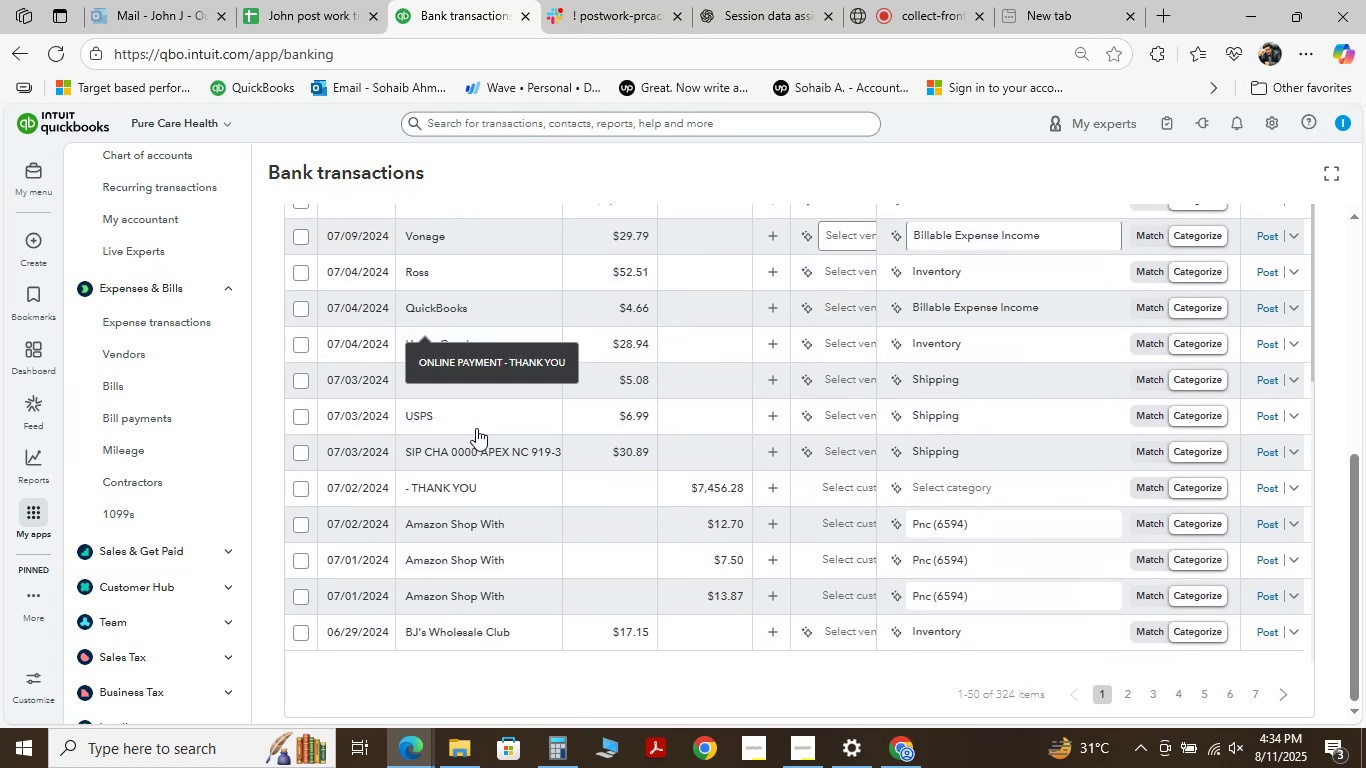 
scroll: coordinate [521, 471], scroll_direction: up, amount: 14.0
 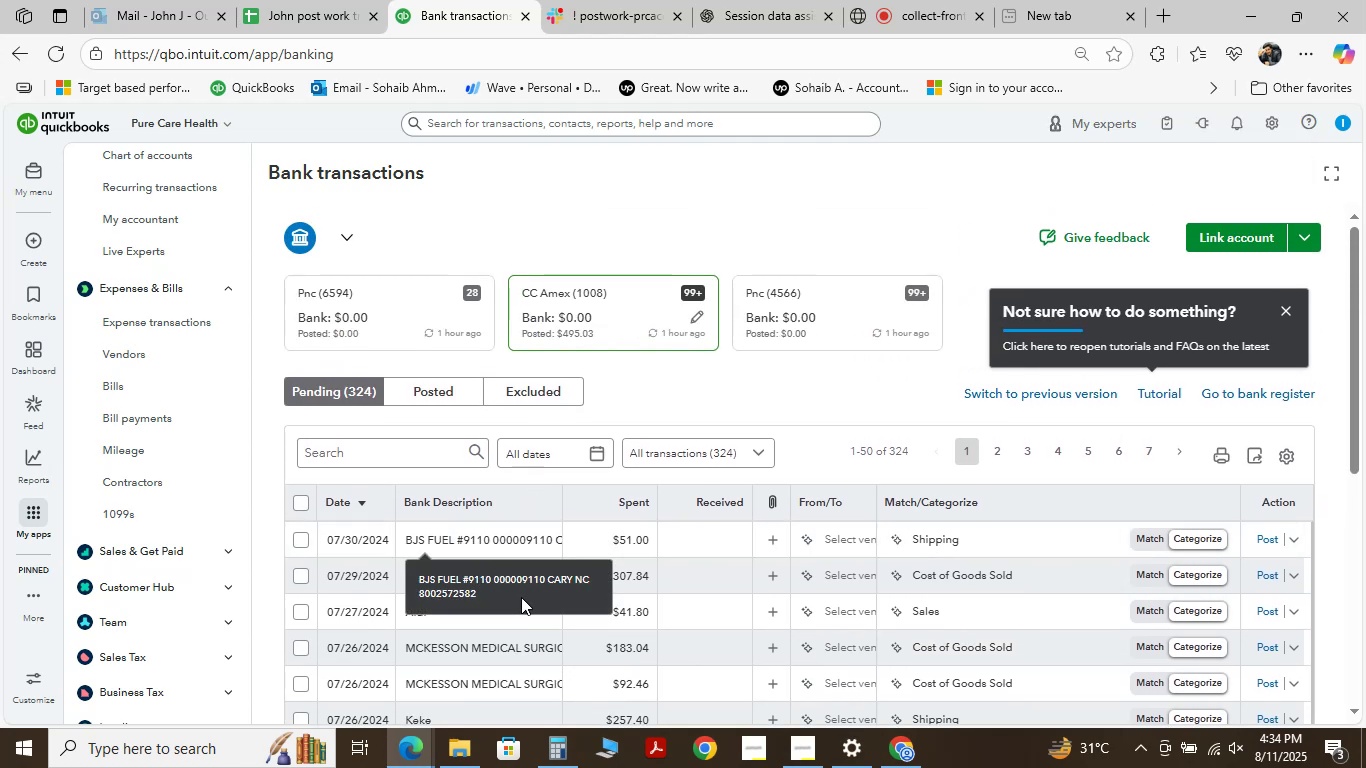 
scroll: coordinate [591, 546], scroll_direction: down, amount: 20.0
 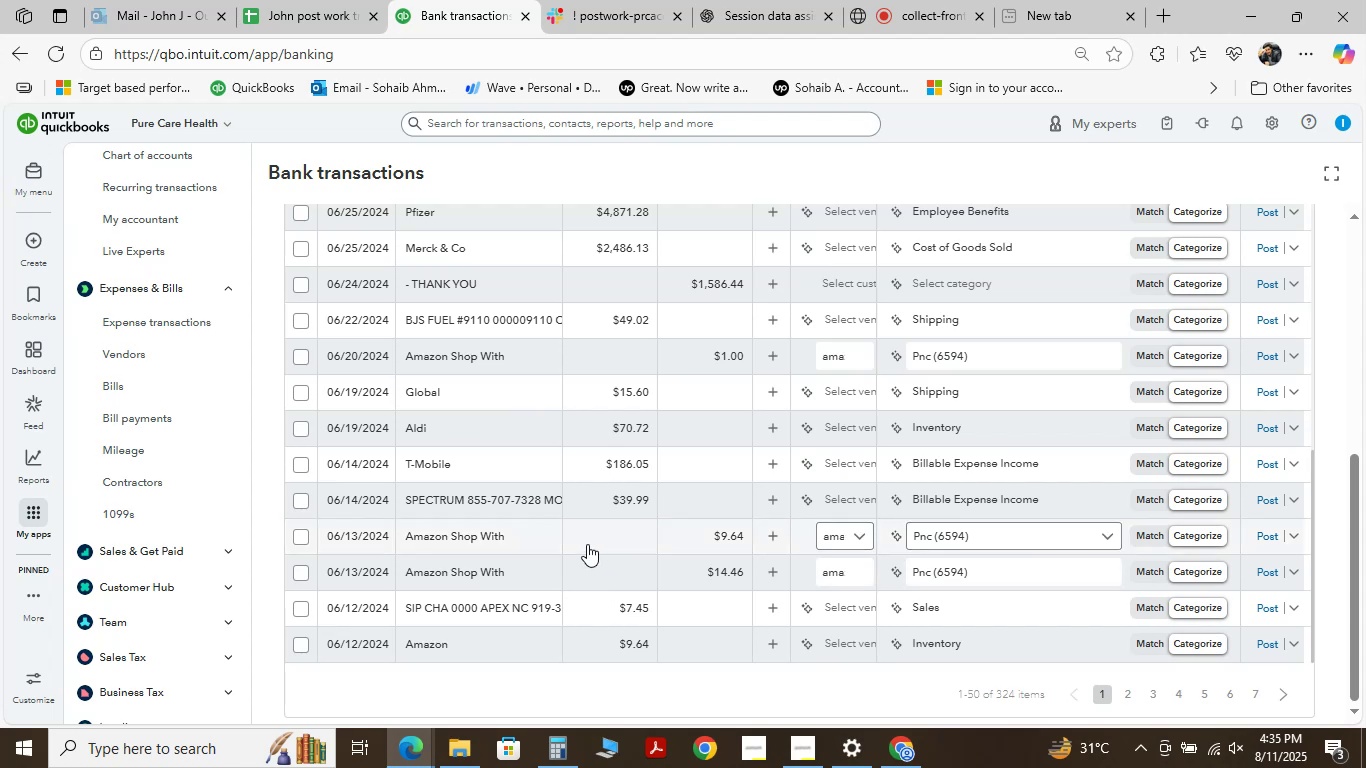 
scroll: coordinate [555, 487], scroll_direction: up, amount: 29.0
 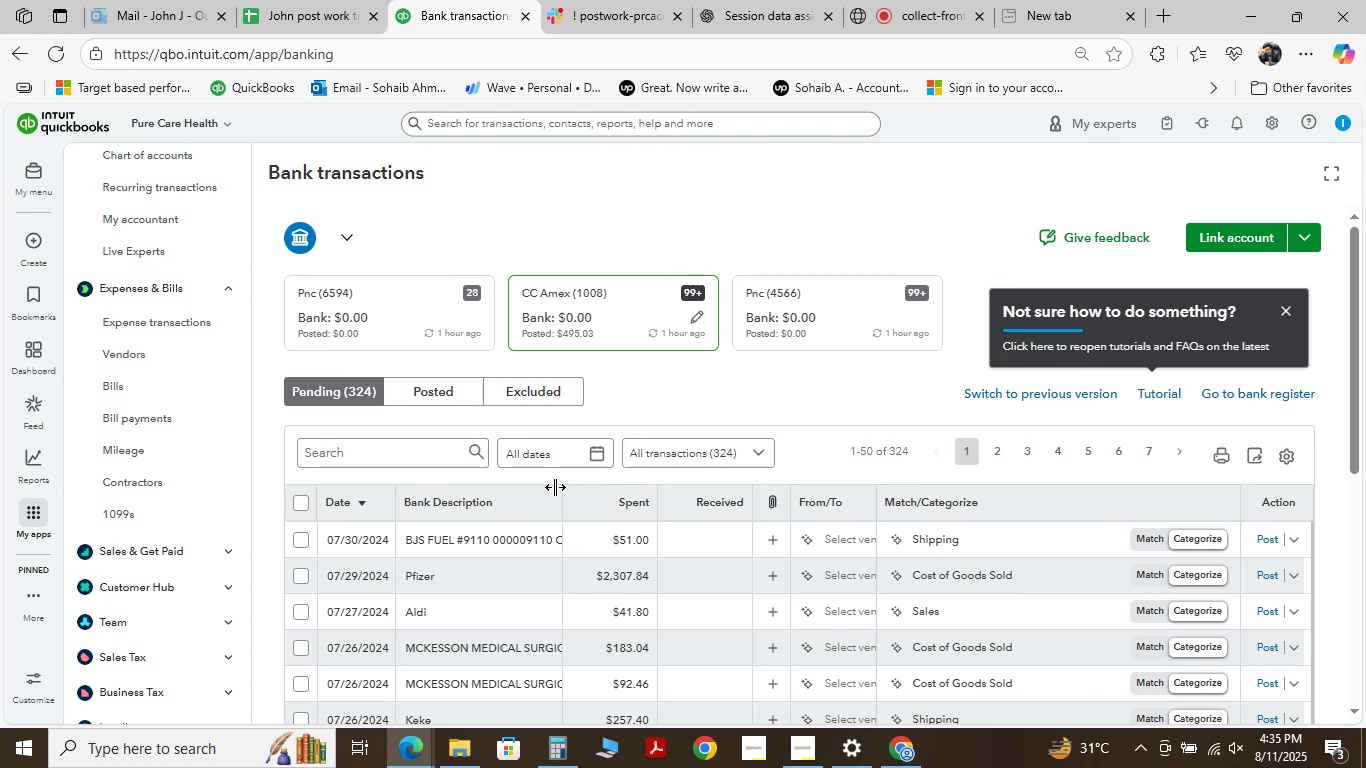 
wait(20.06)
 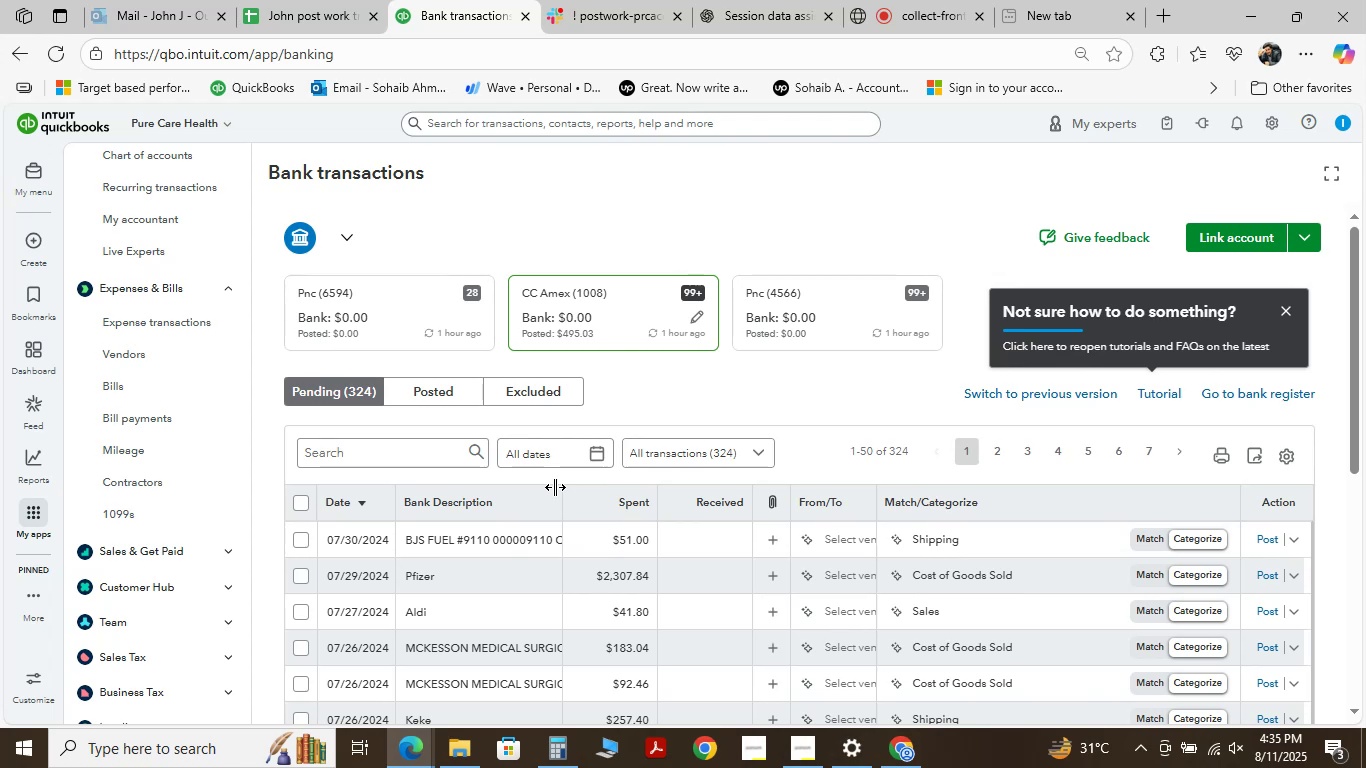 
scroll: coordinate [556, 520], scroll_direction: down, amount: 2.0
 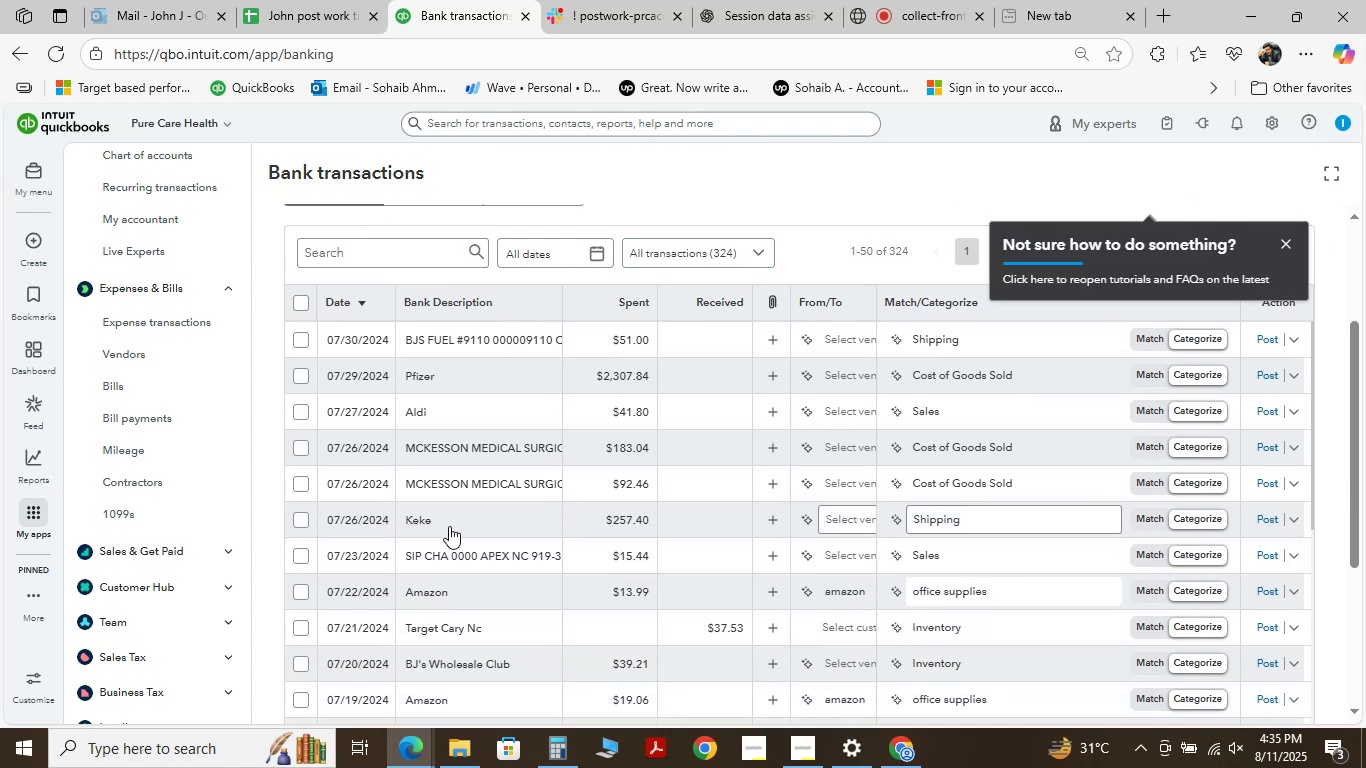 
mouse_move([417, 540])
 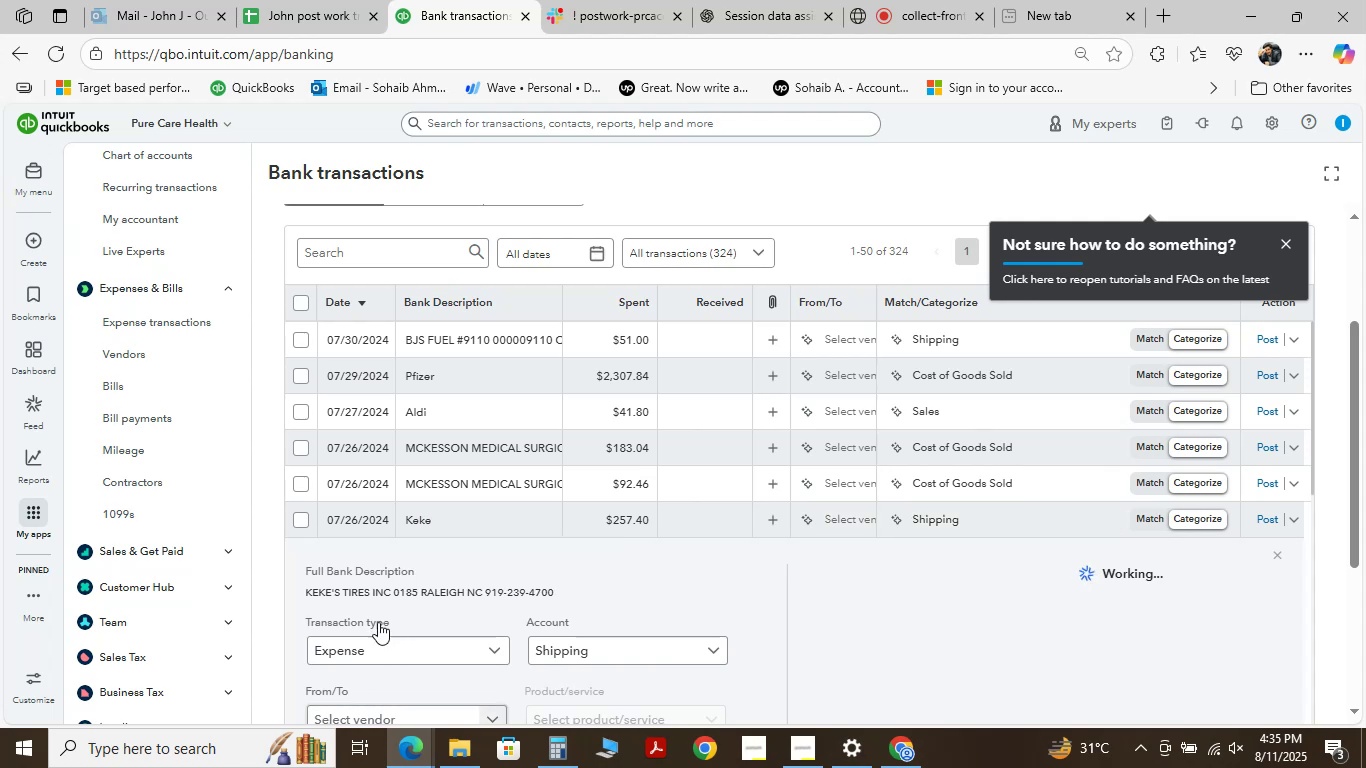 
scroll: coordinate [395, 536], scroll_direction: down, amount: 2.0
 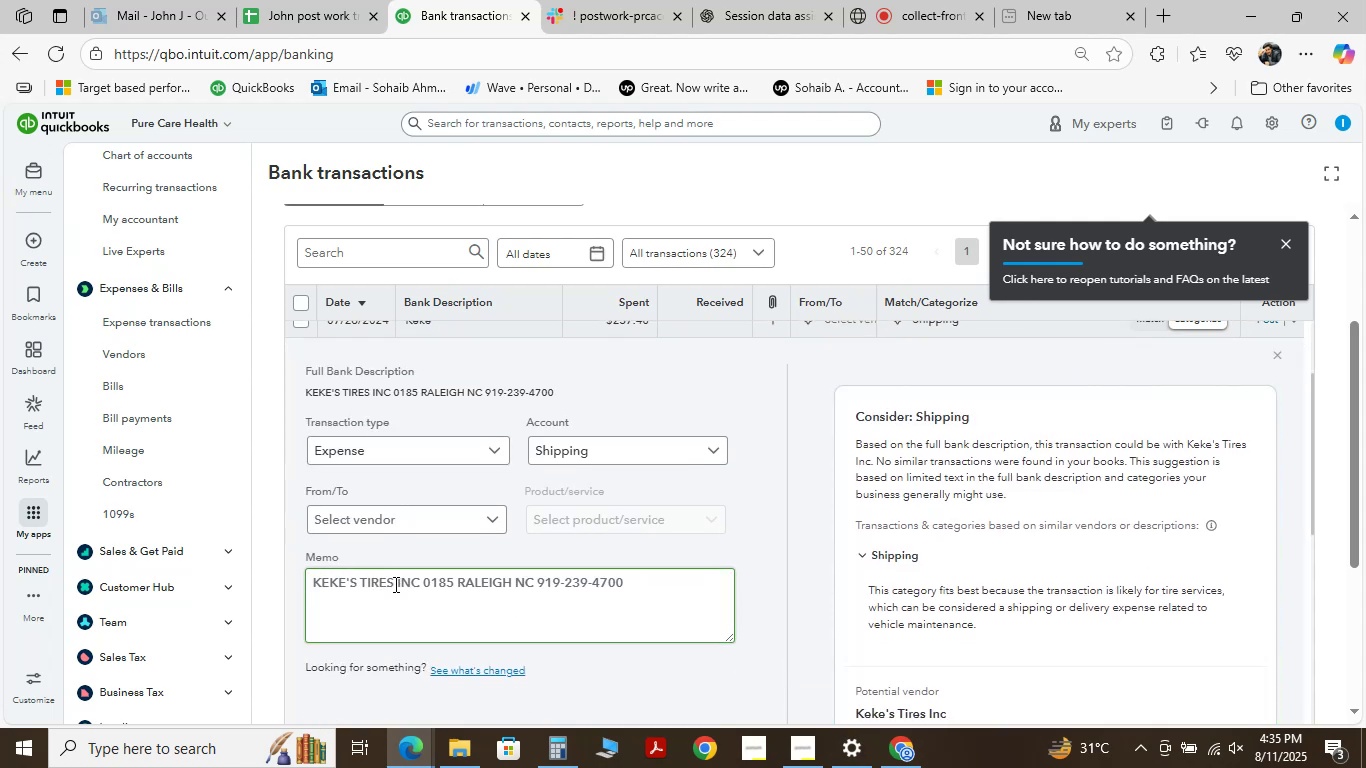 
left_click_drag(start_coordinate=[394, 584], to_coordinate=[263, 566])
 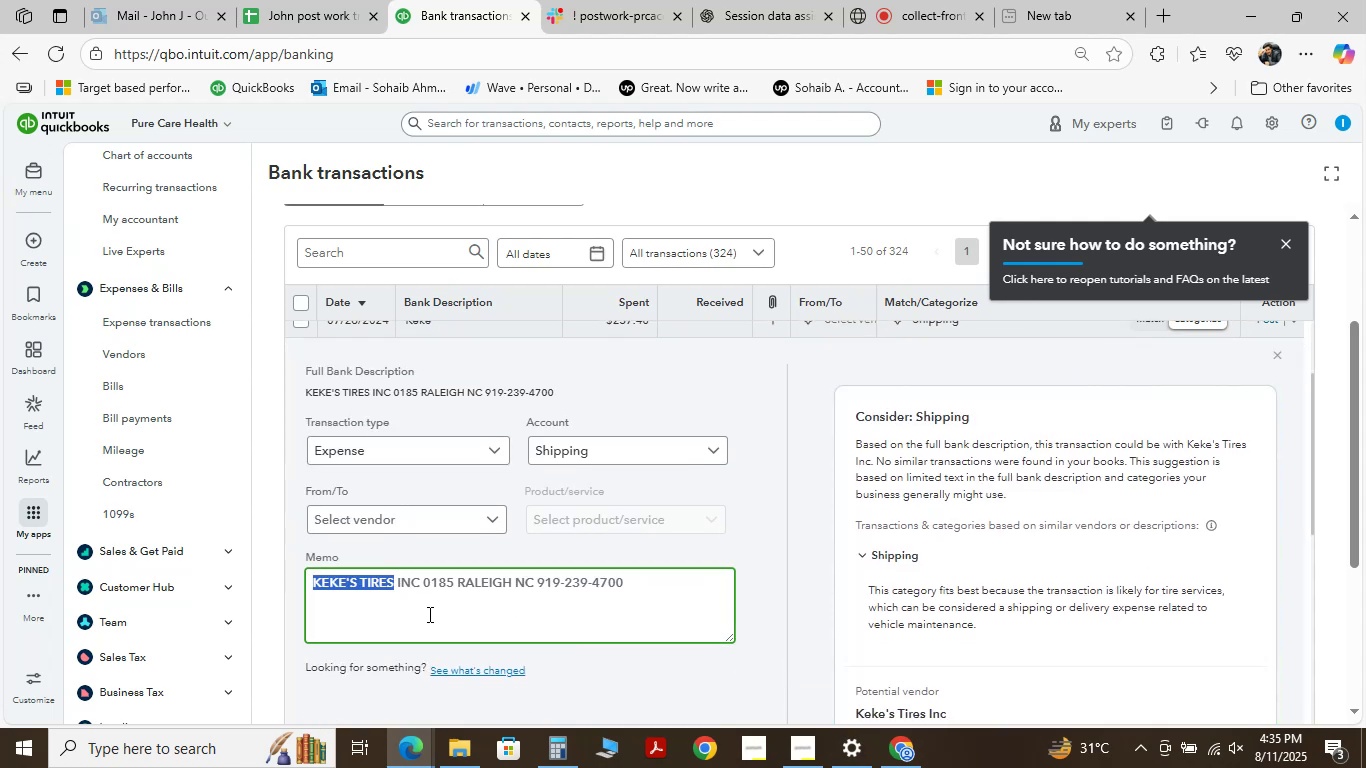 
key(Control+C)
 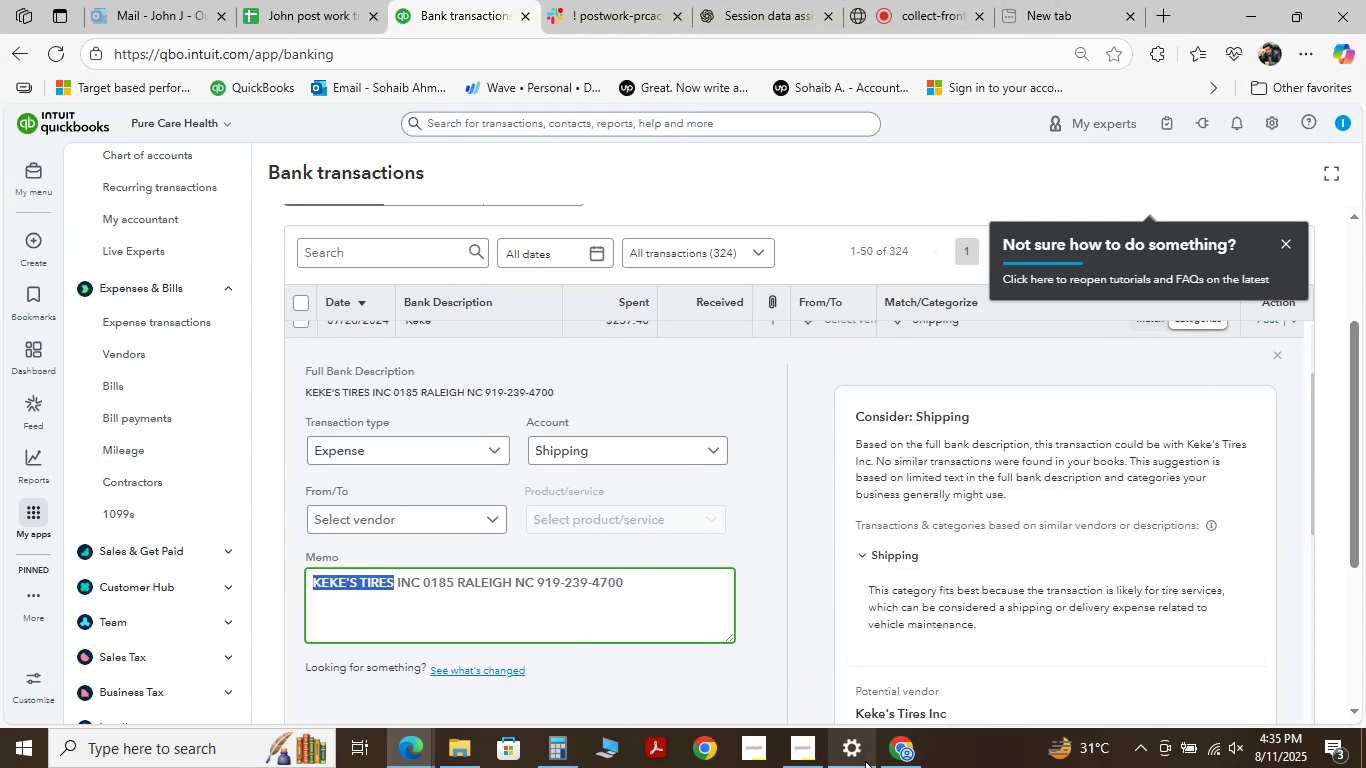 
left_click([896, 748])
 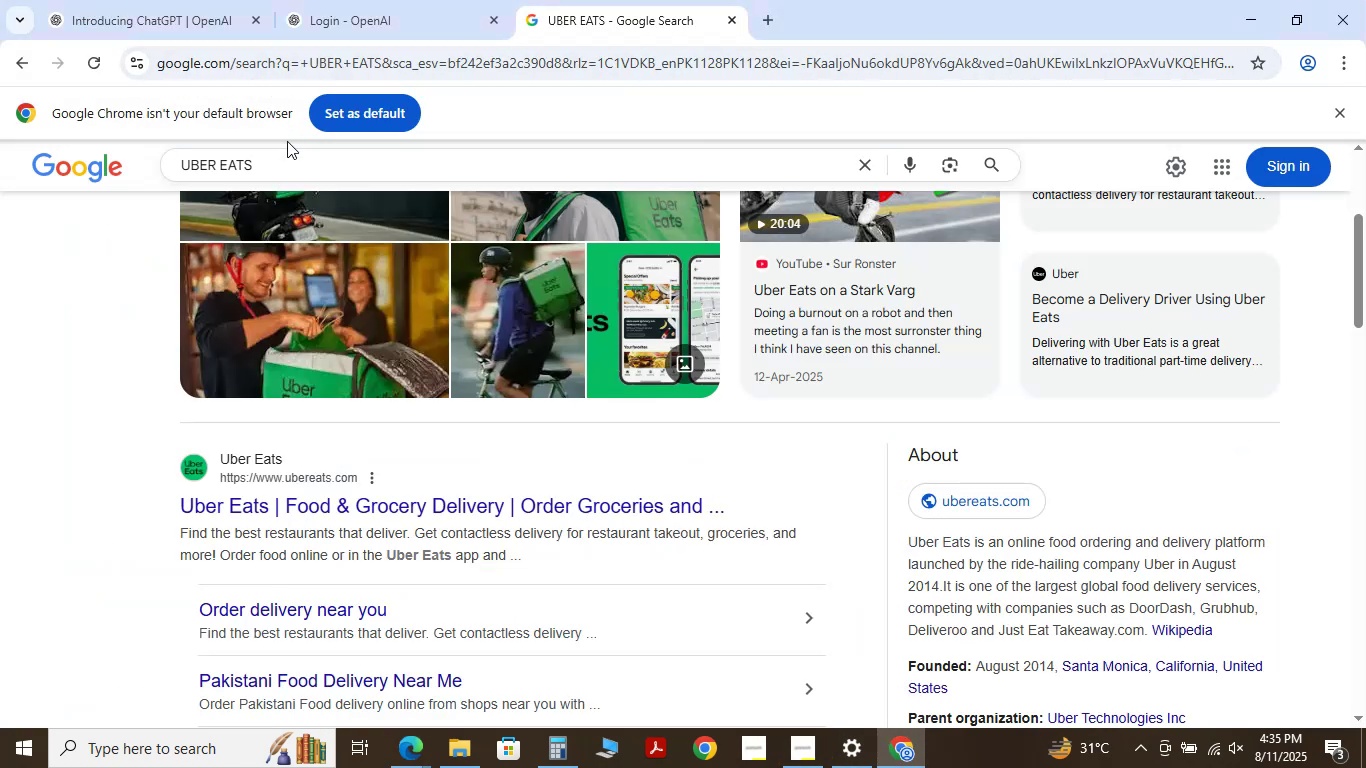 
left_click_drag(start_coordinate=[289, 154], to_coordinate=[118, 154])
 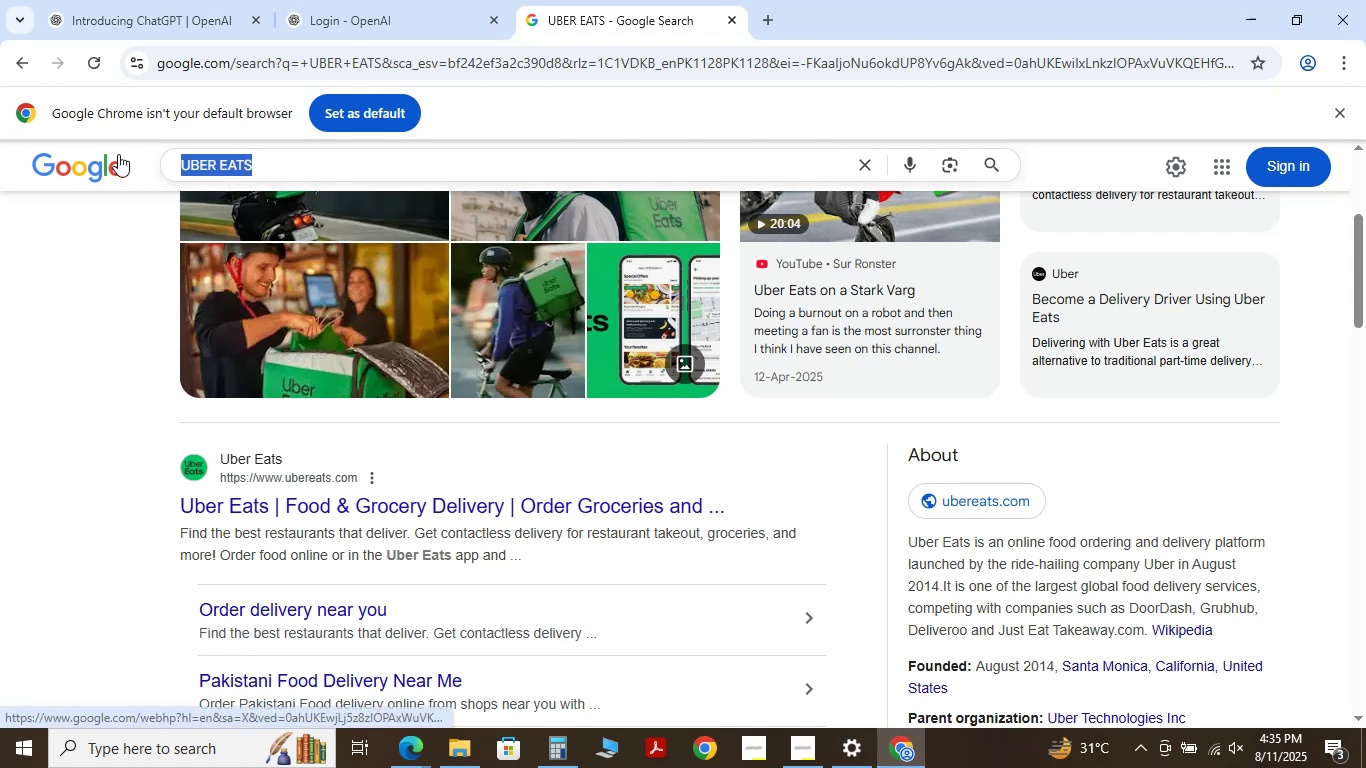 
key(Space)
 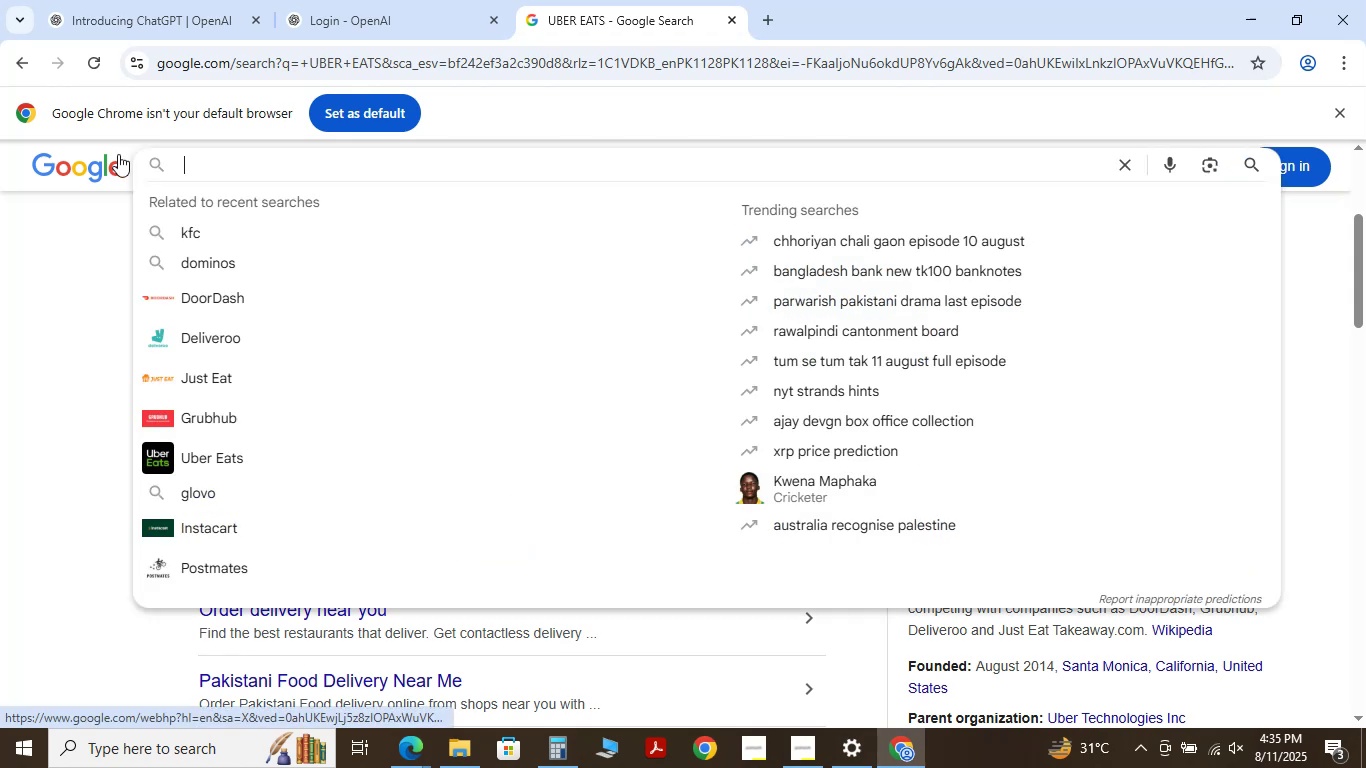 
key(Control+V)
 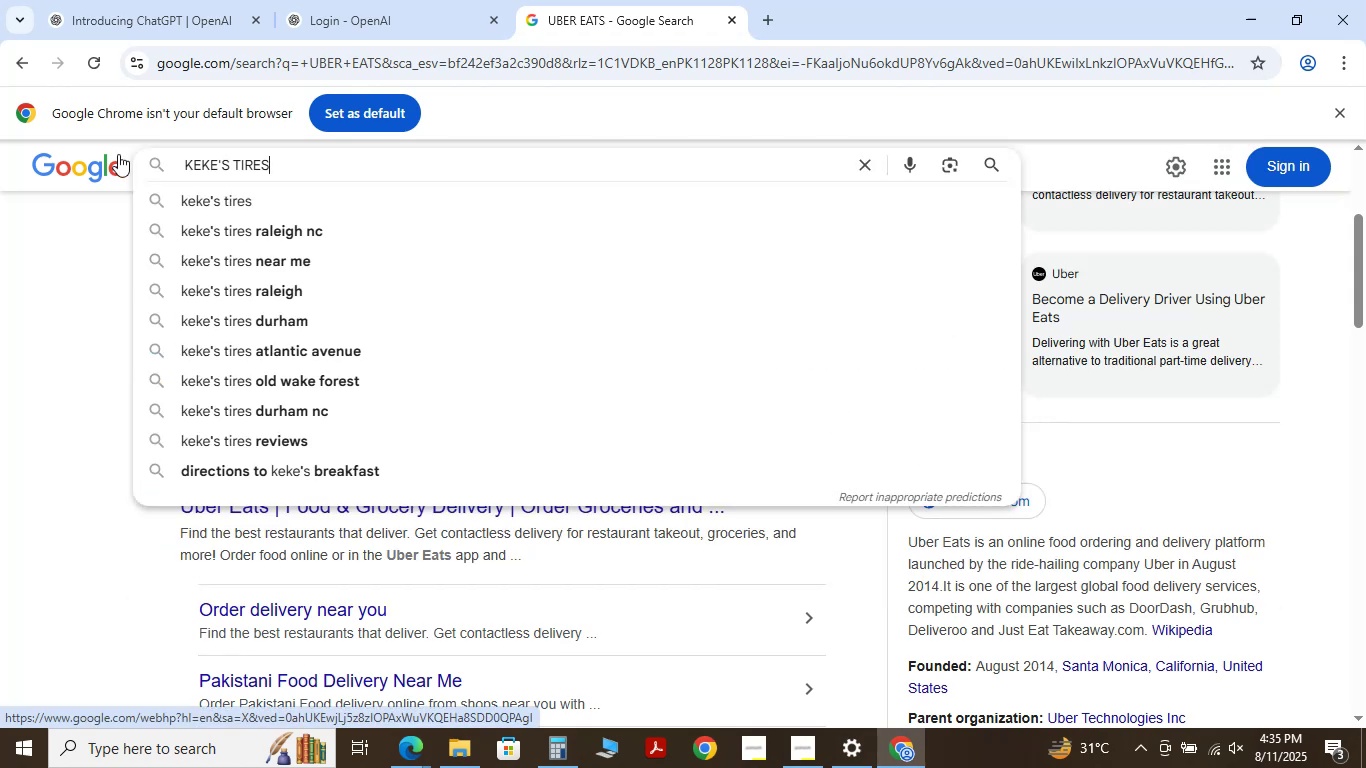 
key(NumpadEnter)
 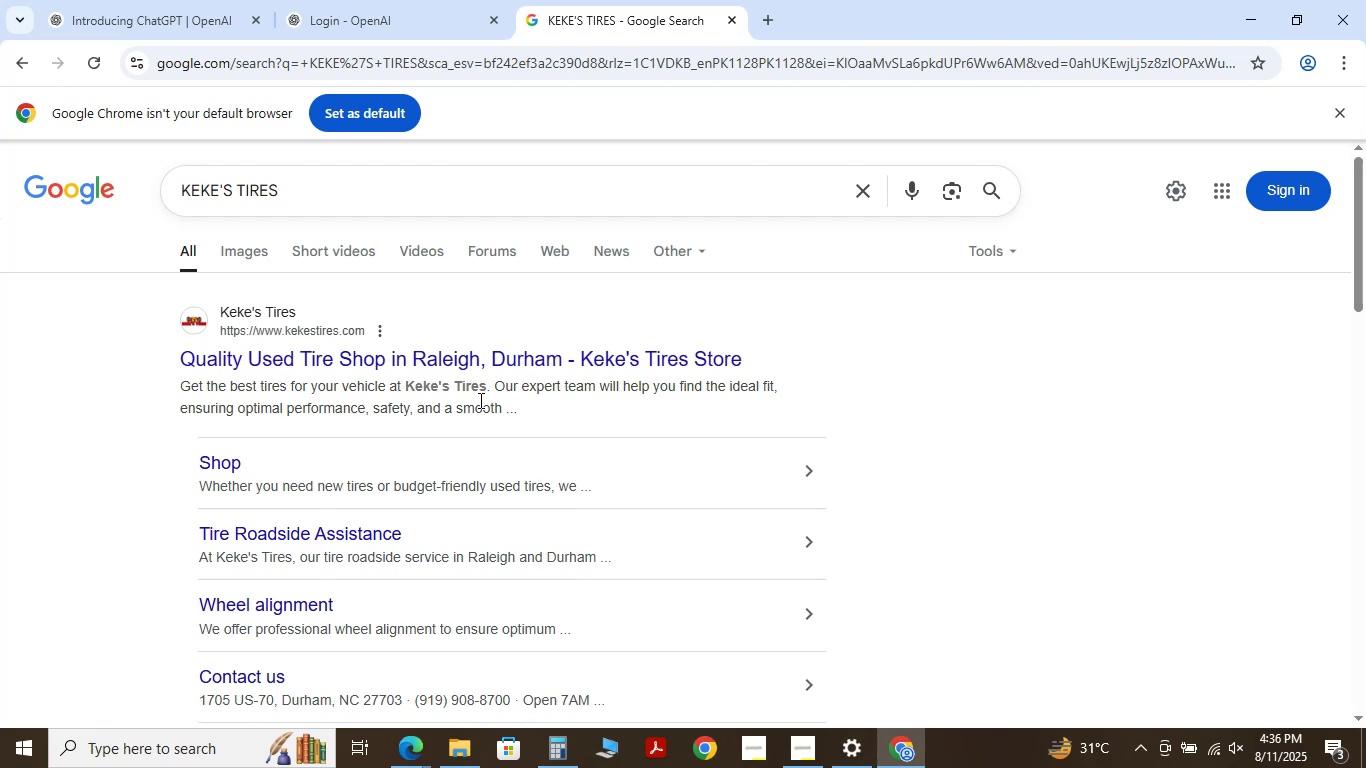 
wait(21.39)
 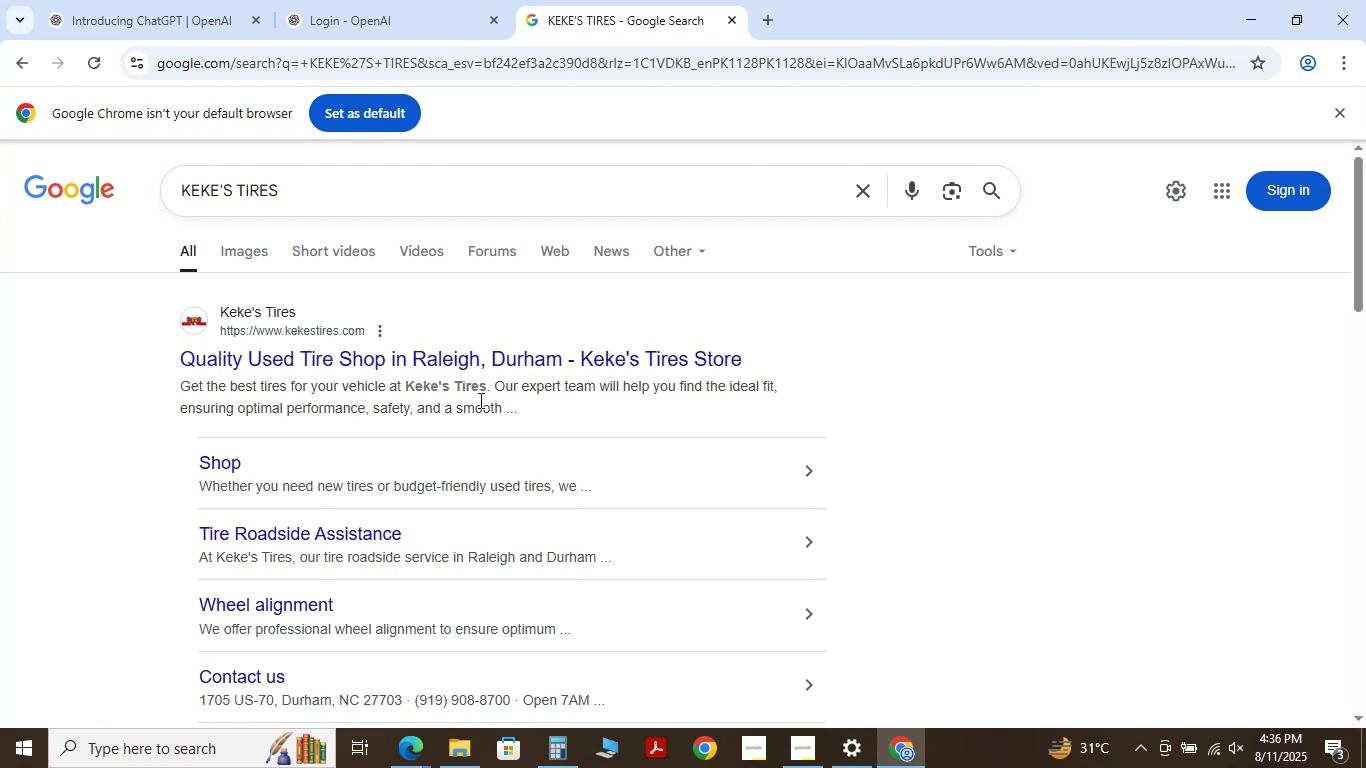 
mouse_move([394, -8])
 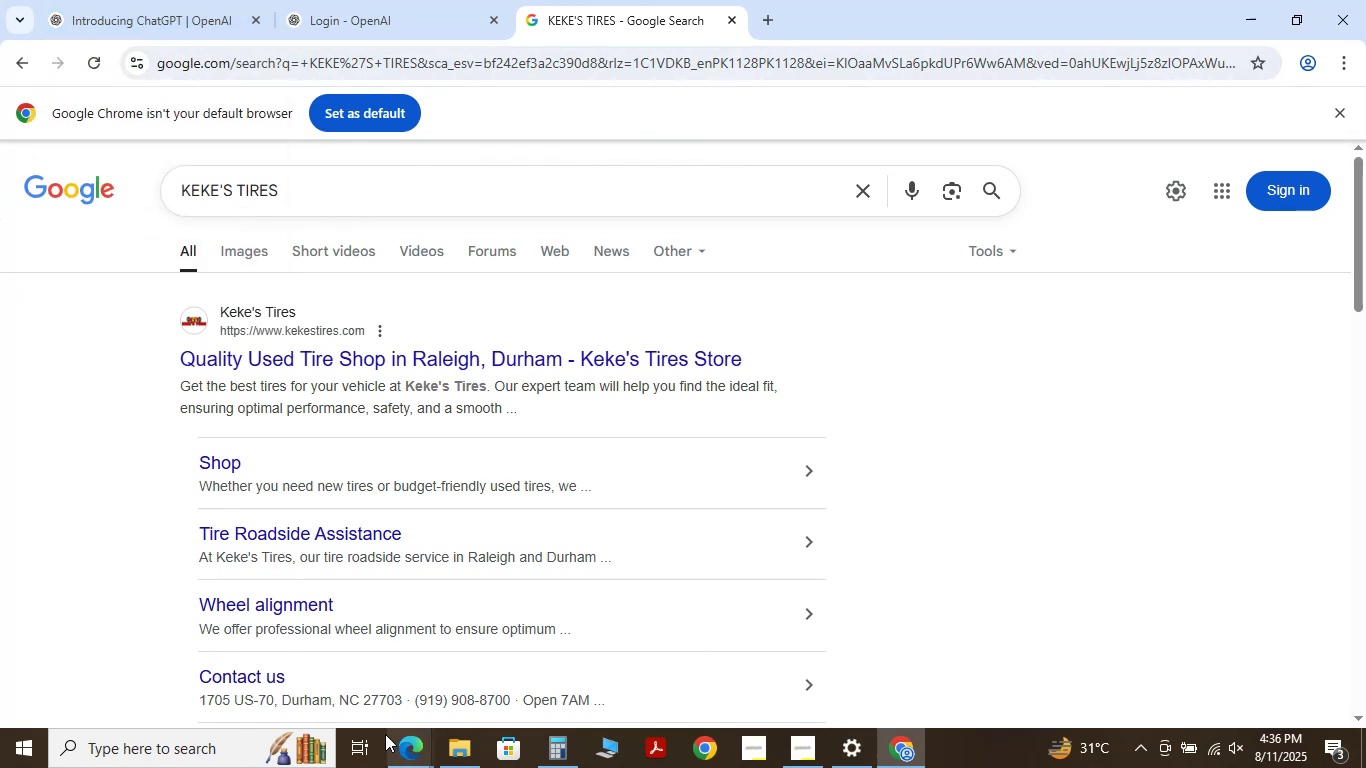 
left_click([402, 757])
 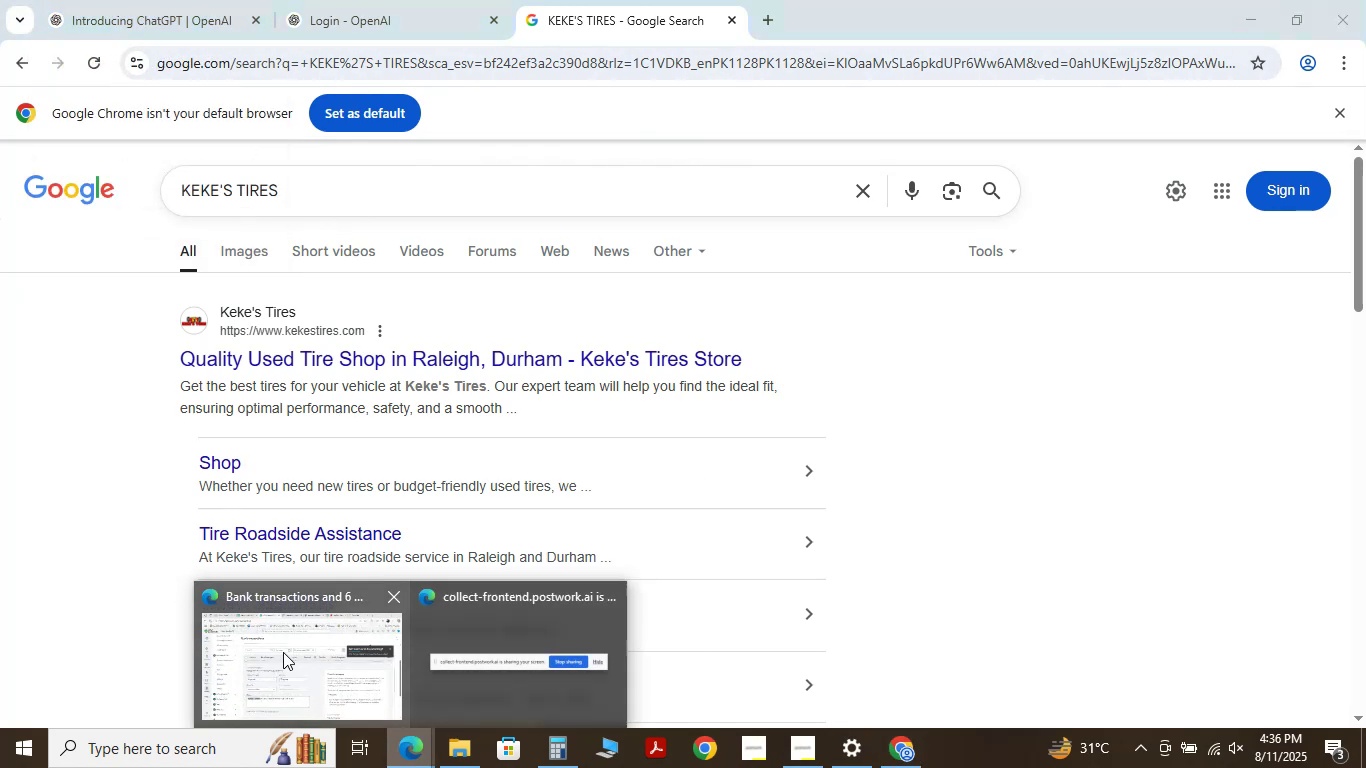 
left_click([281, 652])
 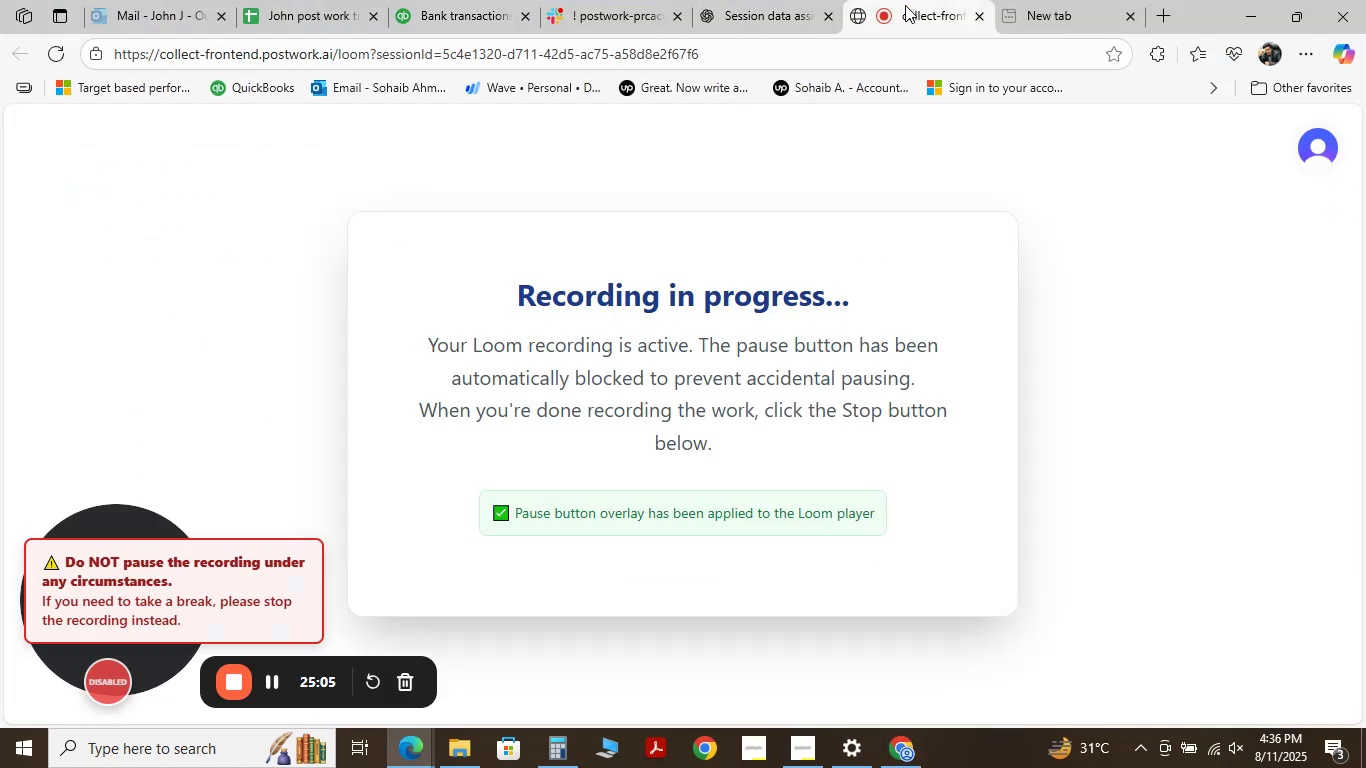 
mouse_move([450, 0])
 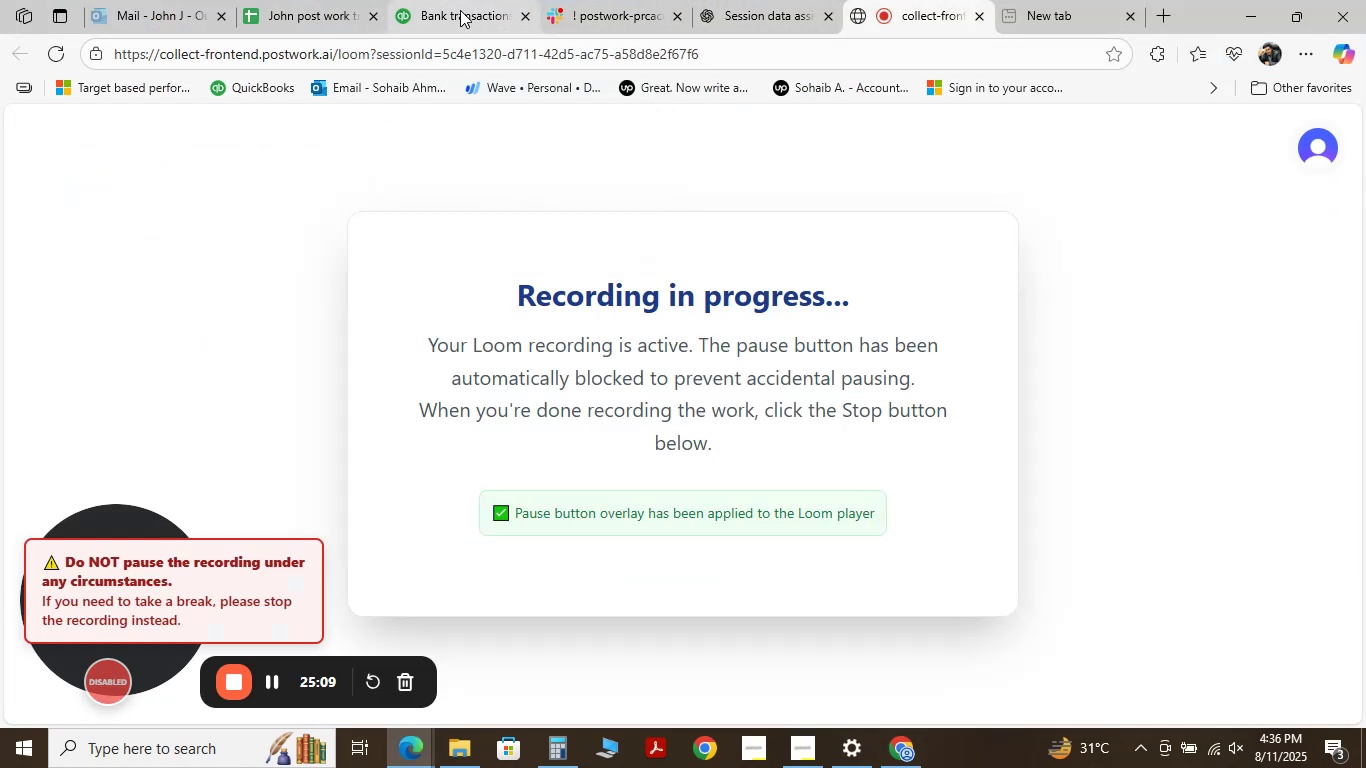 
left_click([460, 10])
 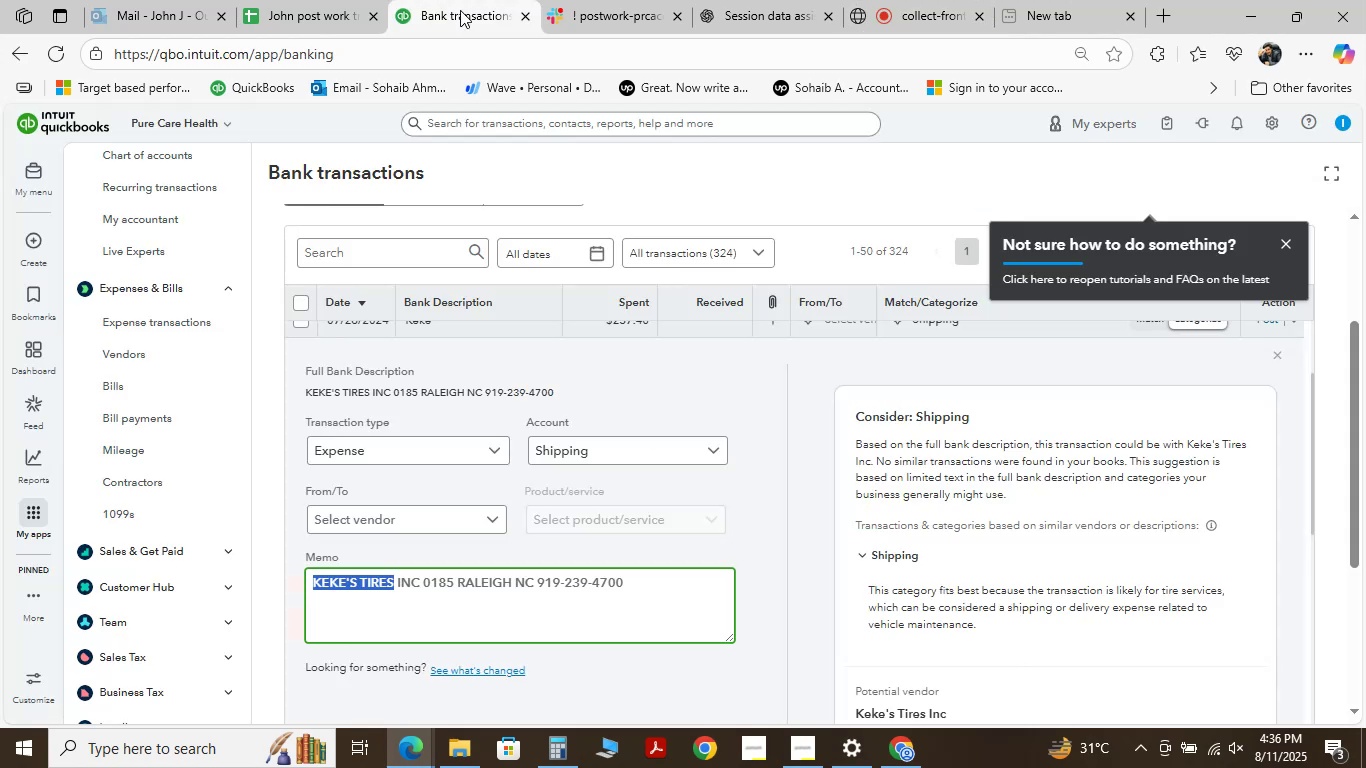 
wait(7.38)
 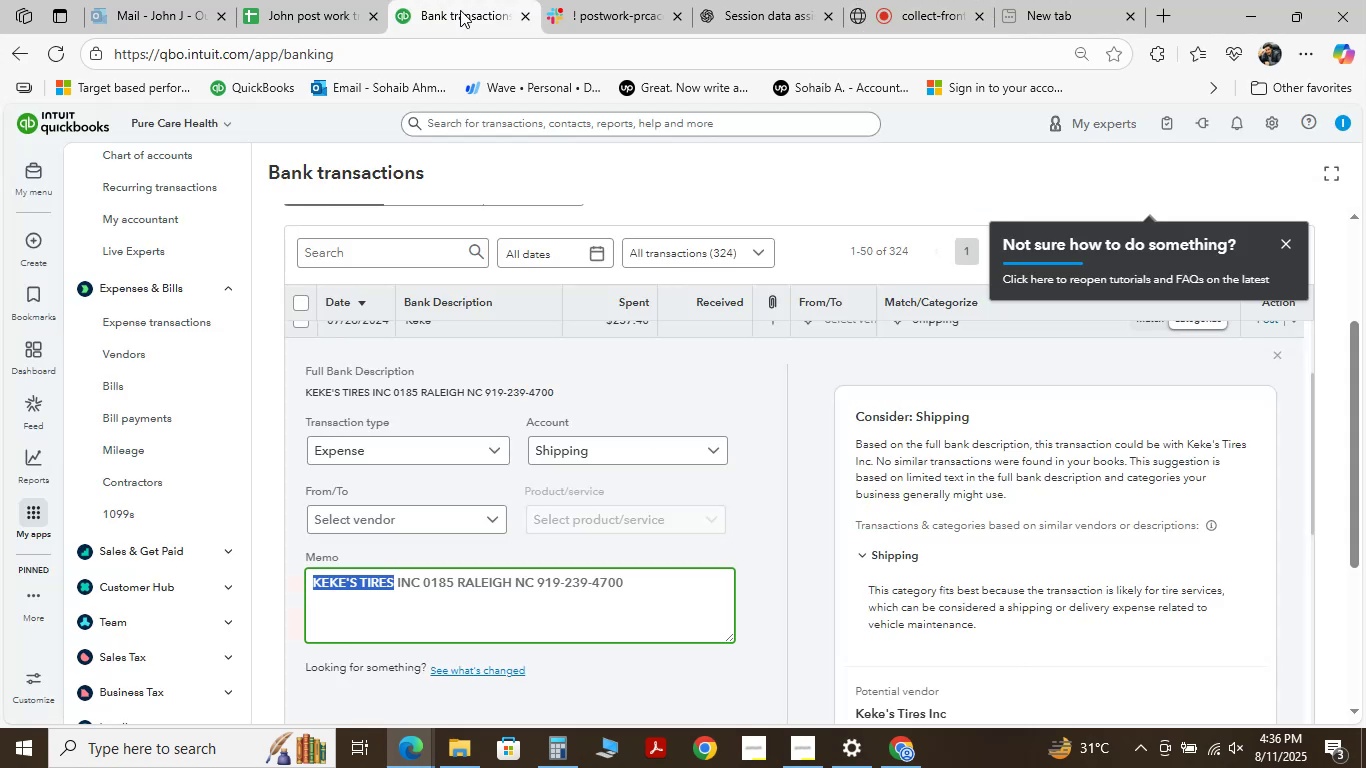 
scroll: coordinate [602, 402], scroll_direction: down, amount: 2.0
 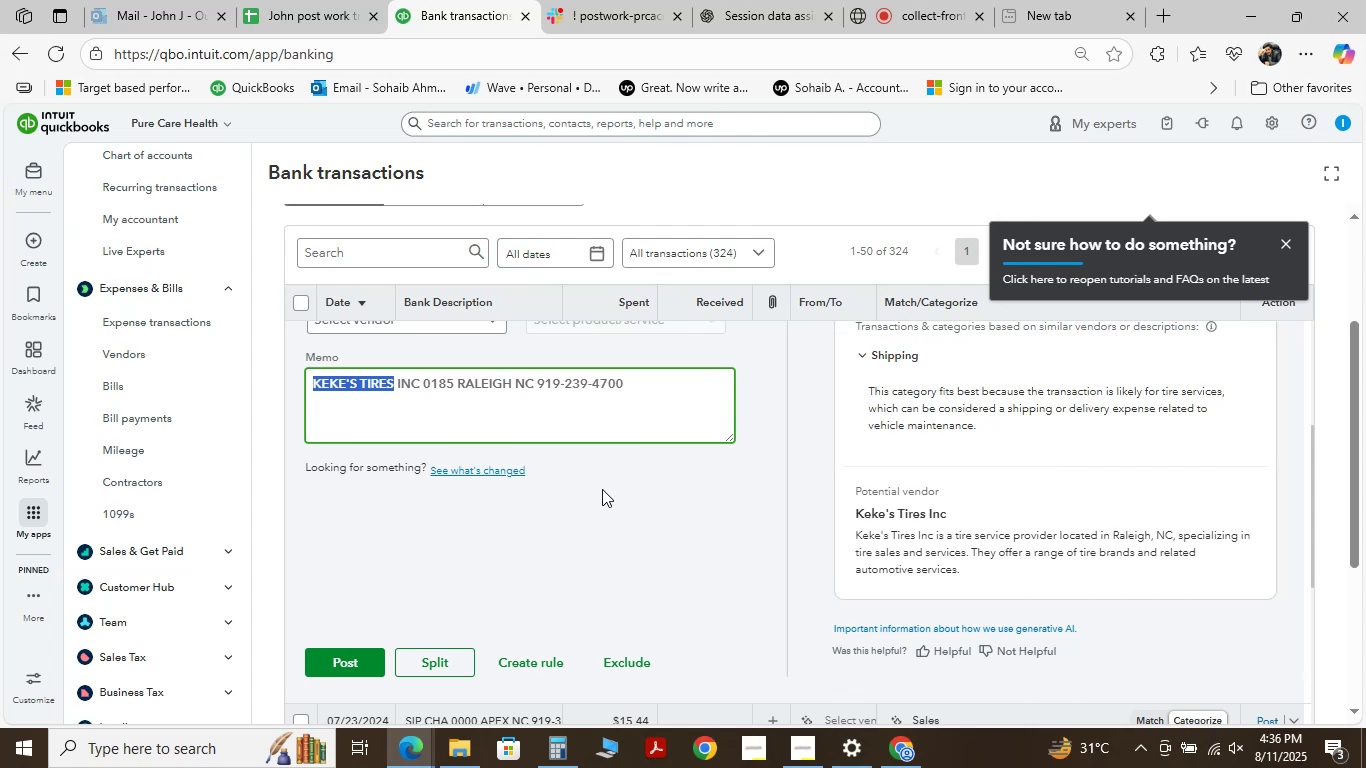 
wait(7.89)
 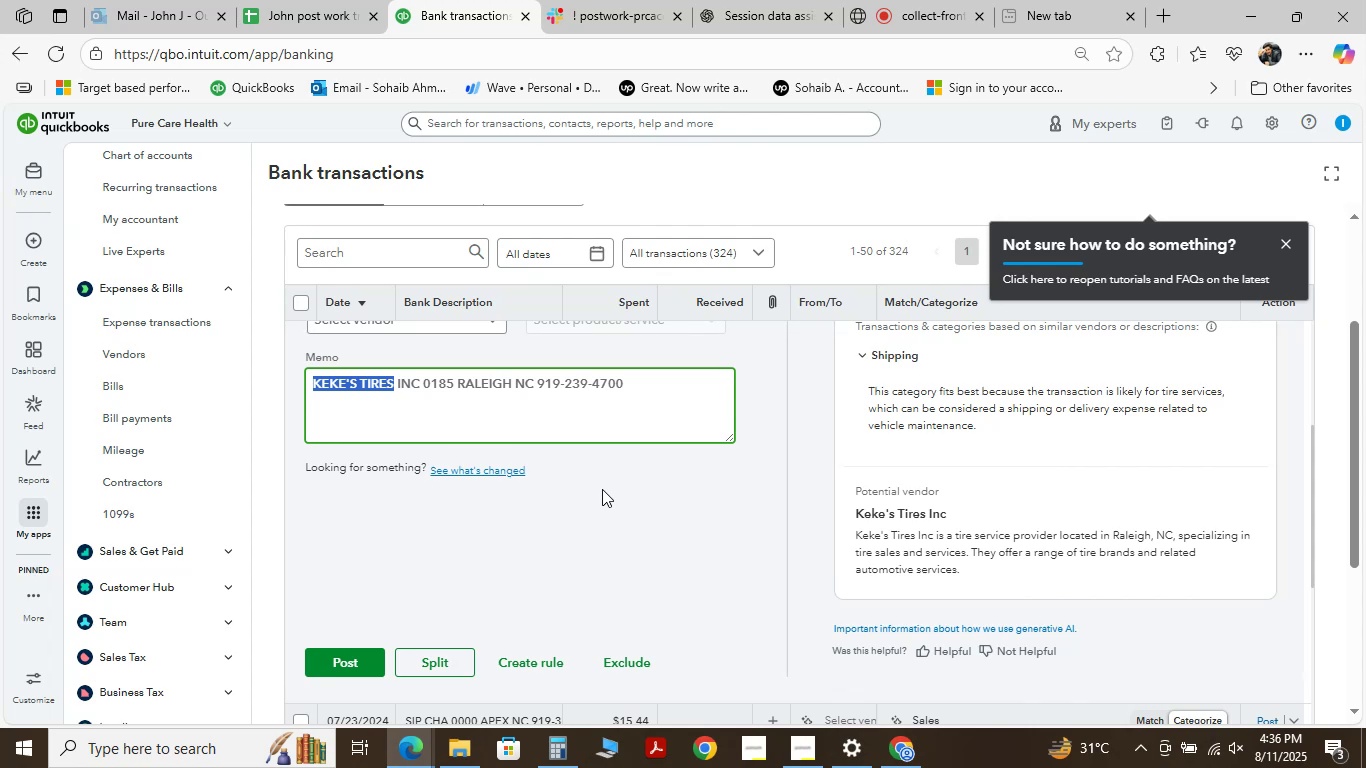 
scroll: coordinate [602, 489], scroll_direction: down, amount: 1.0
 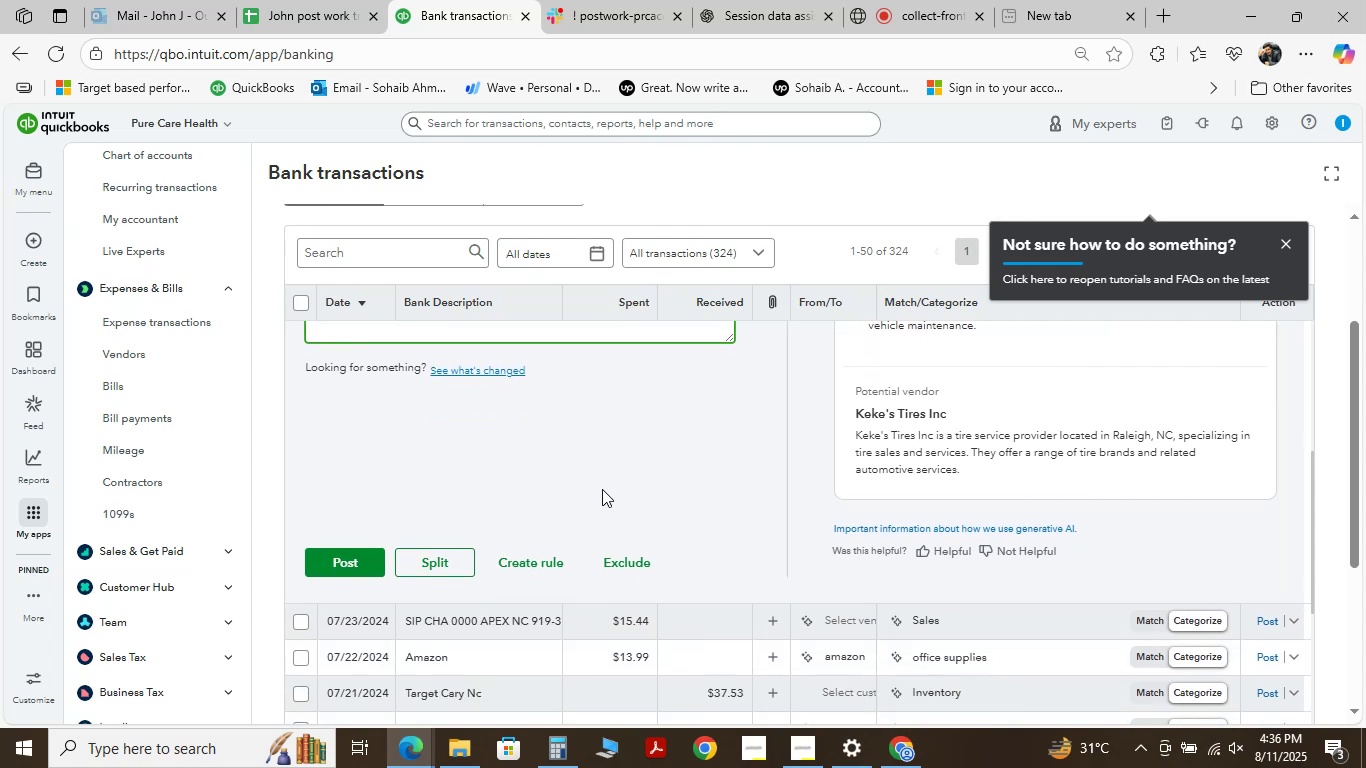 
scroll: coordinate [602, 489], scroll_direction: up, amount: 1.0
 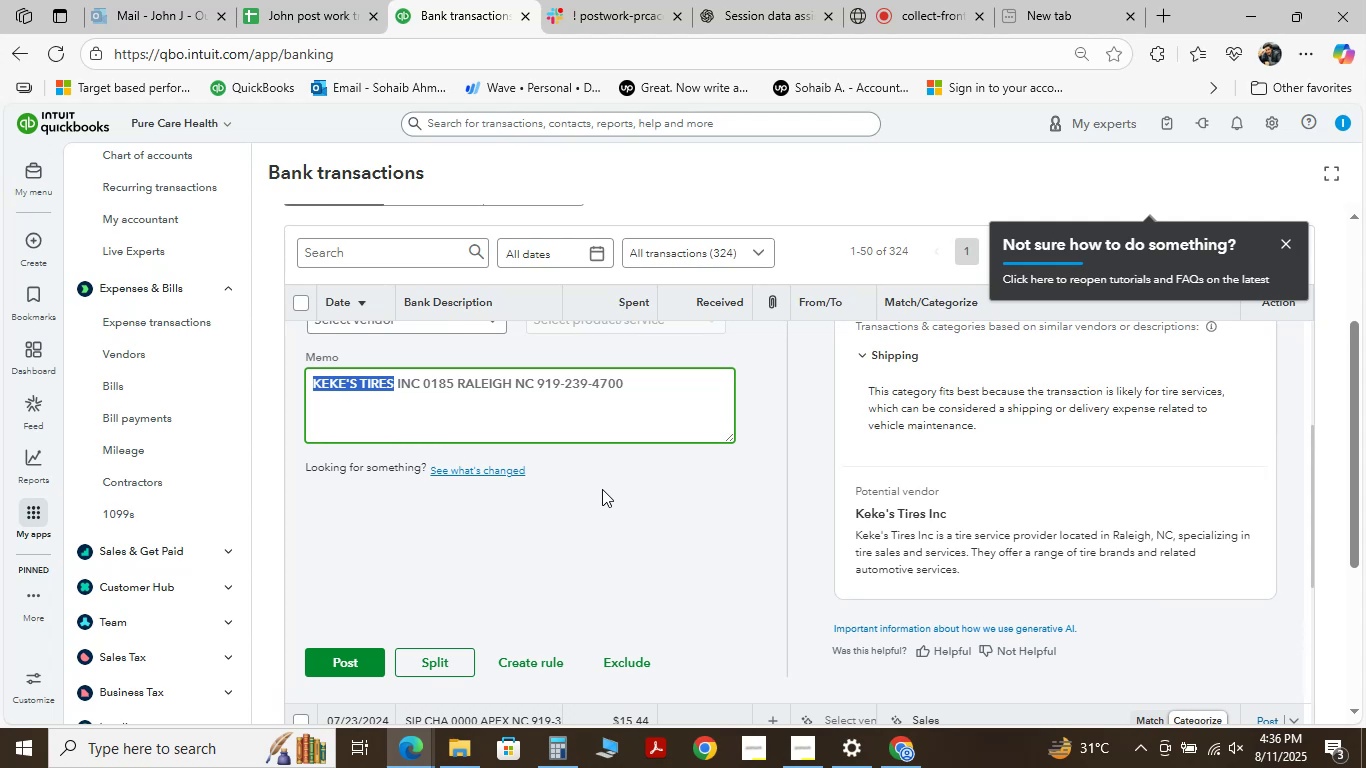 
scroll: coordinate [602, 489], scroll_direction: down, amount: 1.0
 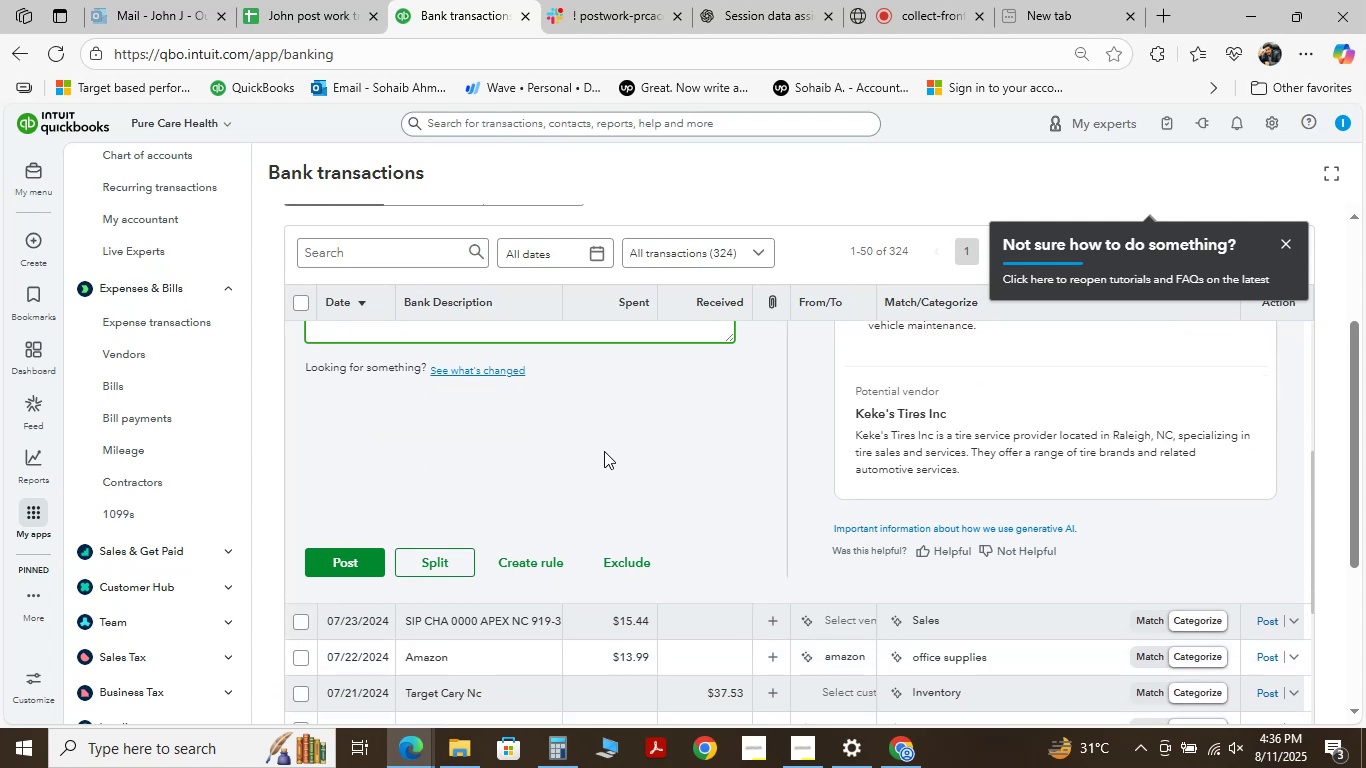 
wait(8.27)
 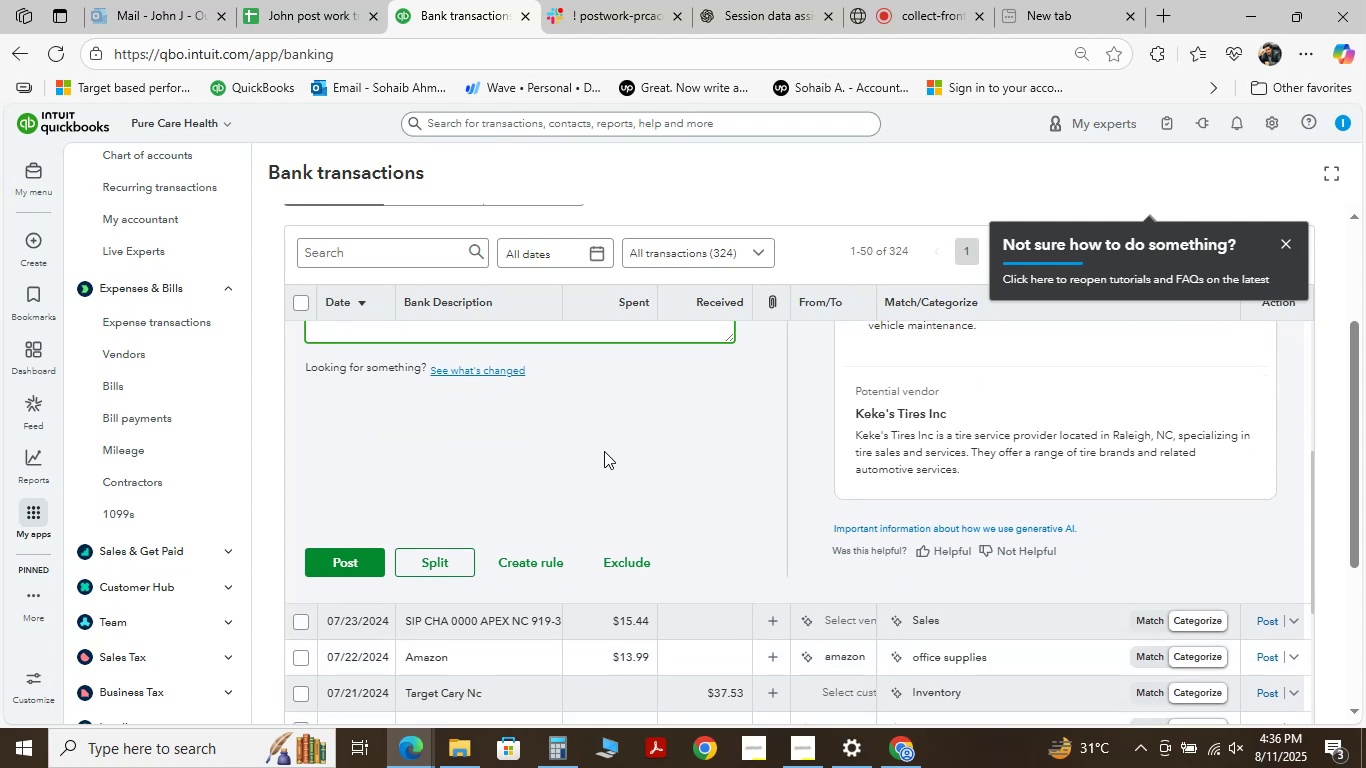 
scroll: coordinate [581, 434], scroll_direction: down, amount: 3.0
 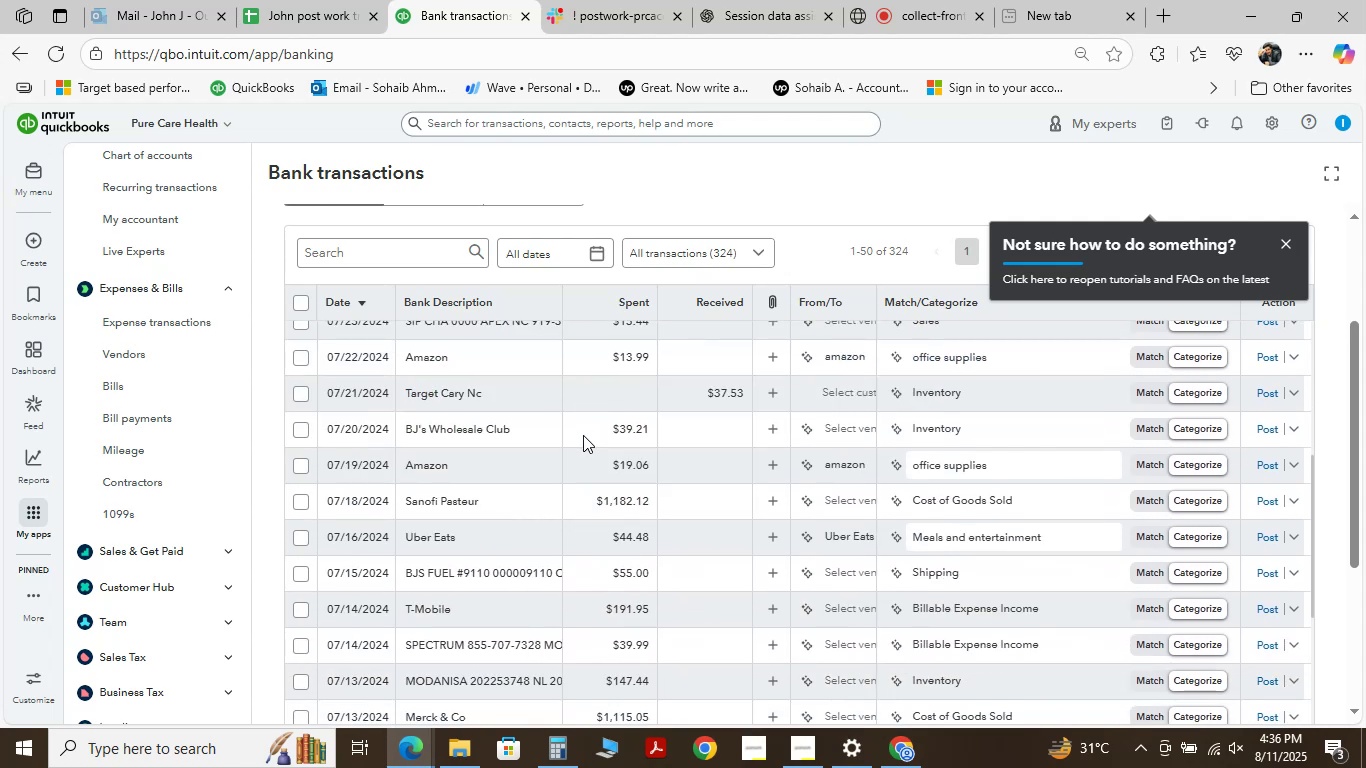 
scroll: coordinate [583, 441], scroll_direction: up, amount: 3.0
 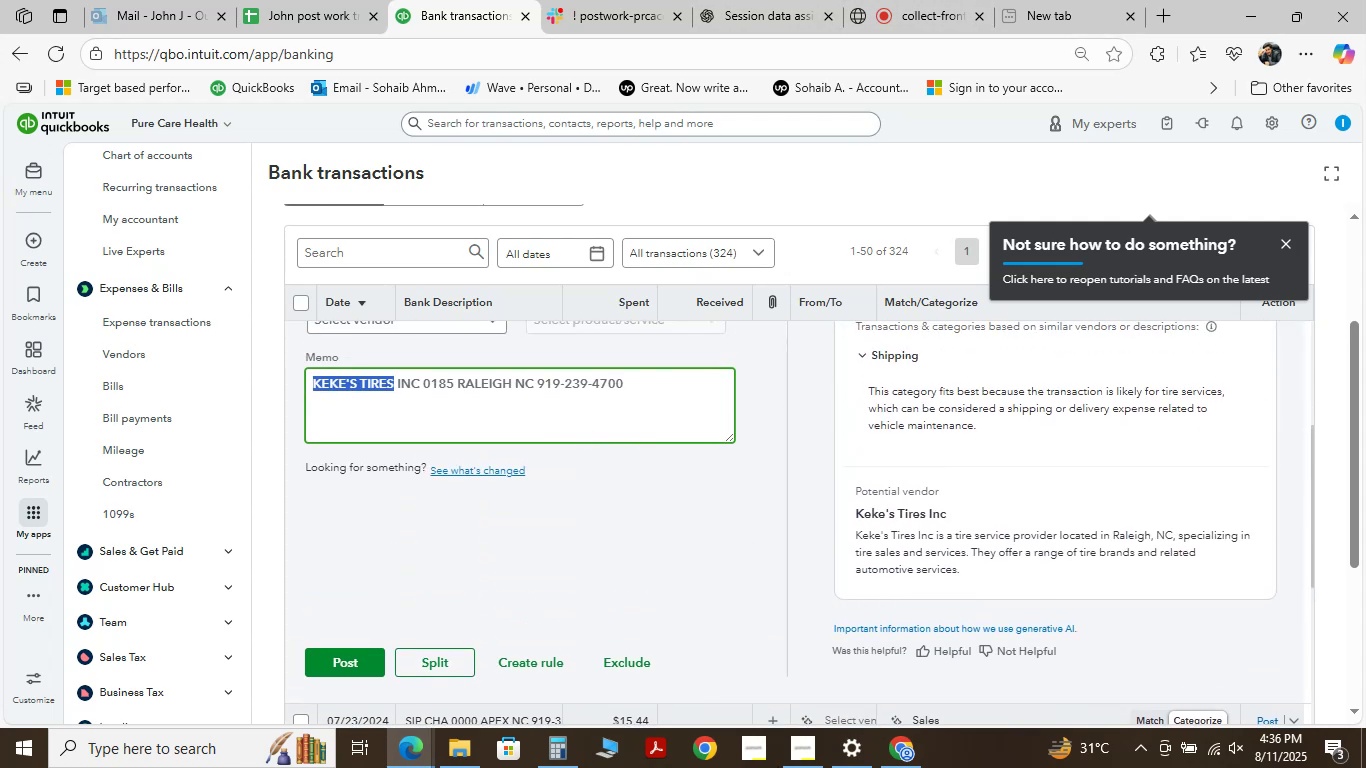 
left_click([902, 745])
 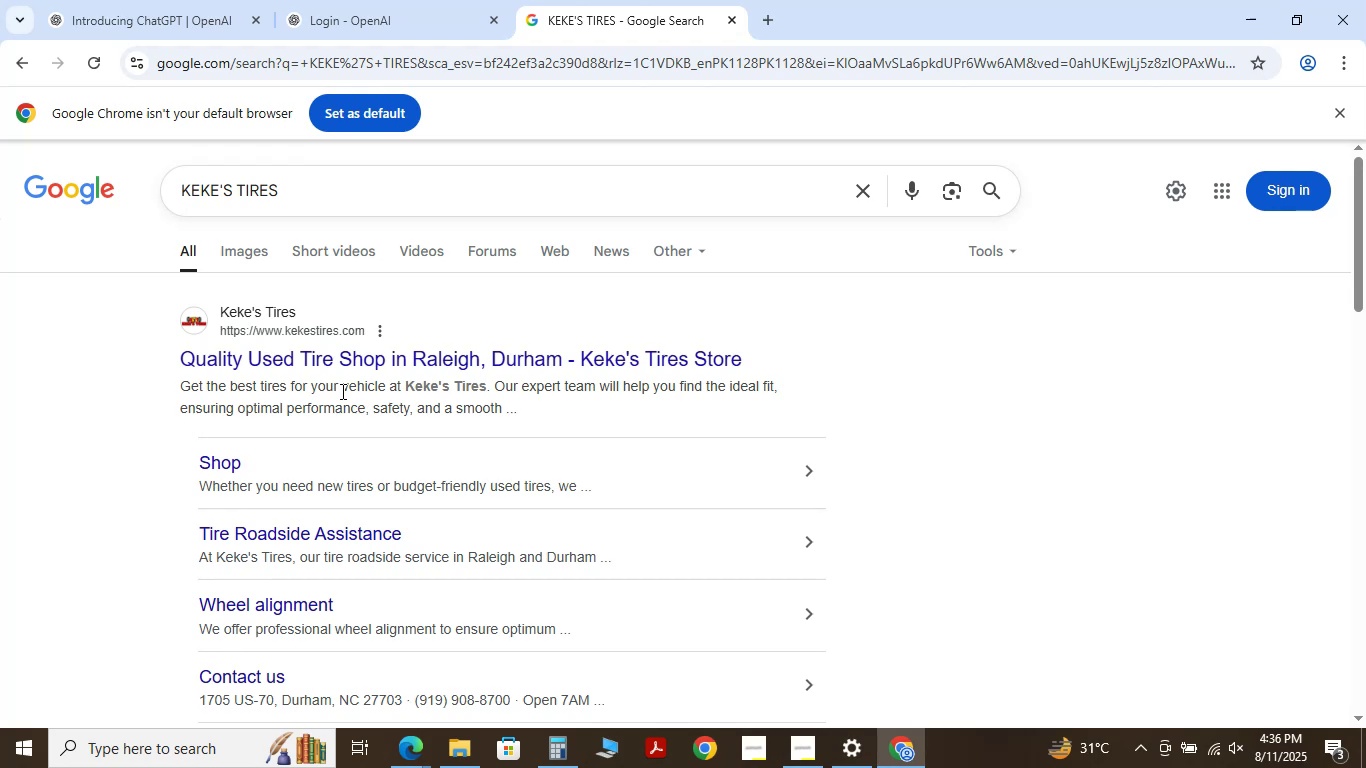 
wait(8.82)
 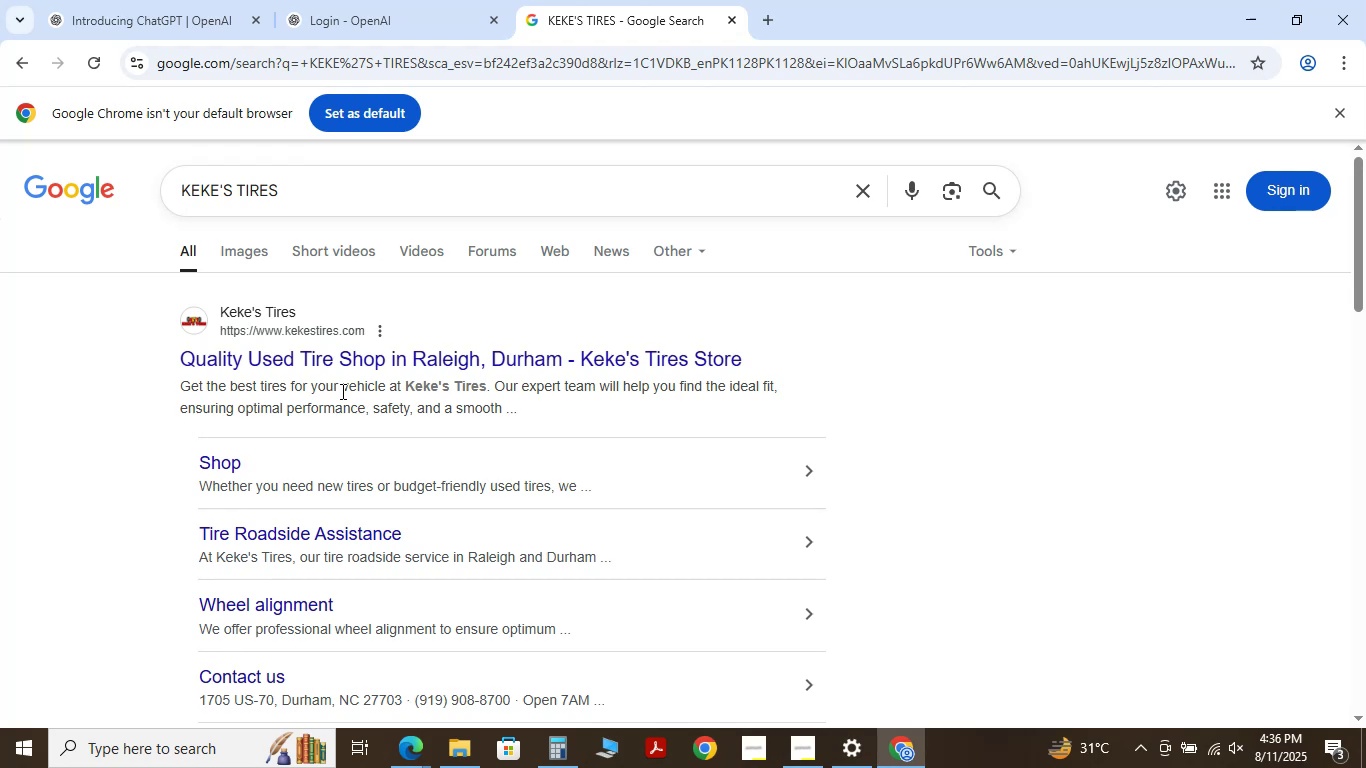 
left_click([396, 746])
 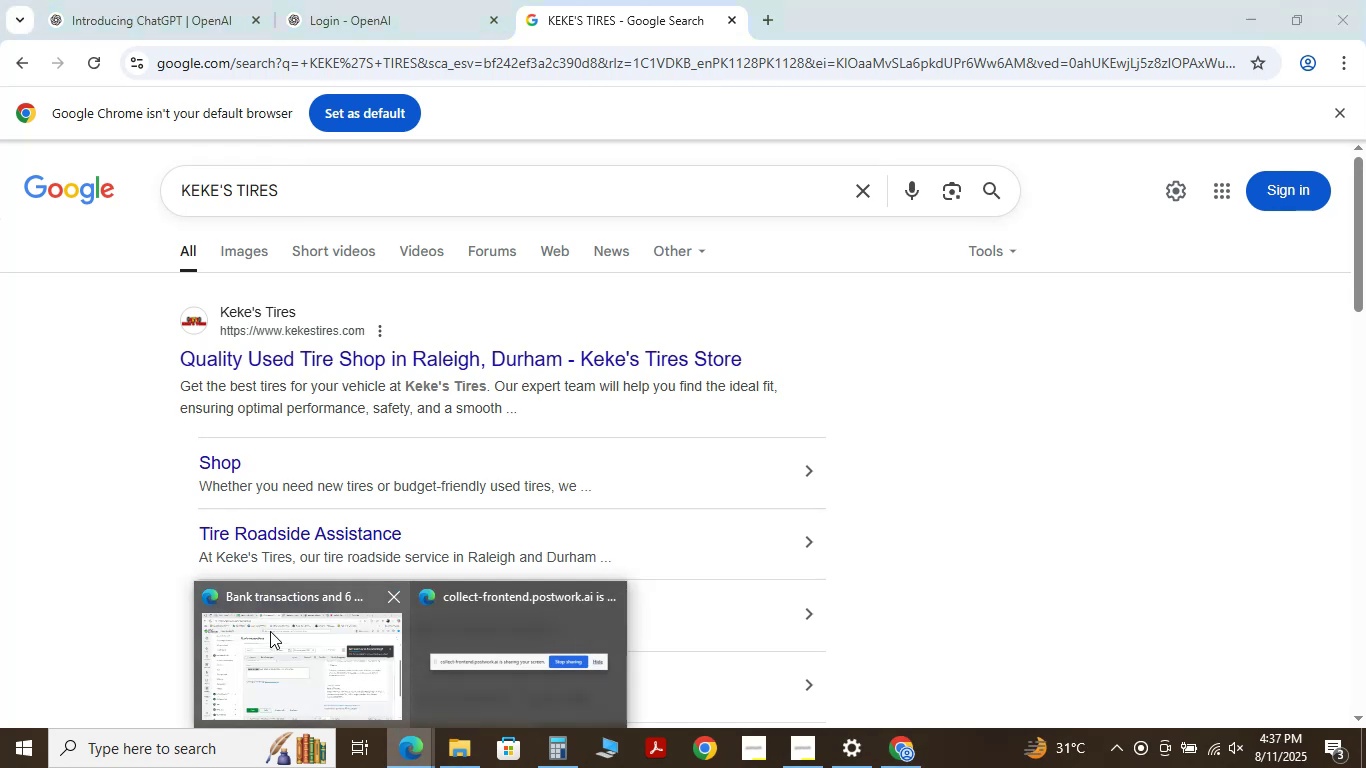 
left_click([265, 634])
 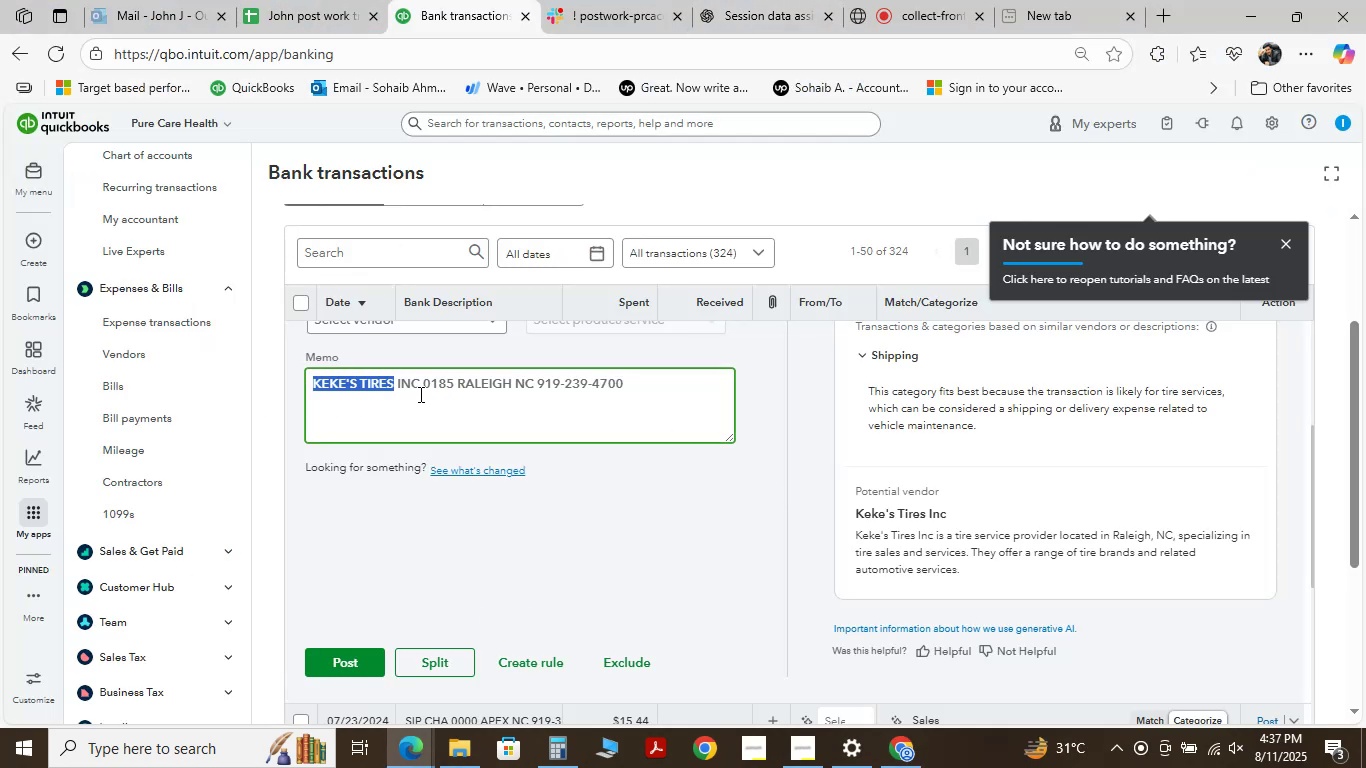 
scroll: coordinate [469, 492], scroll_direction: up, amount: 3.0
 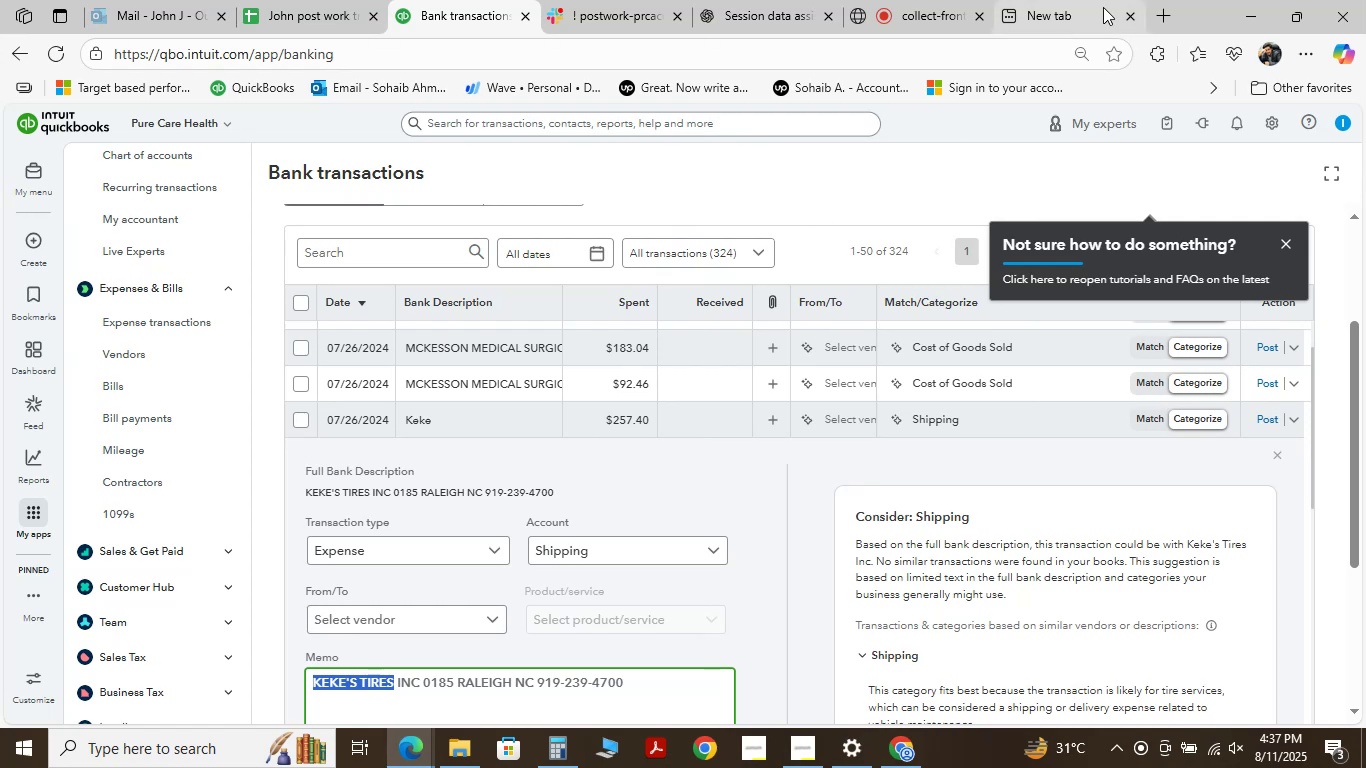 
left_click([897, 750])
 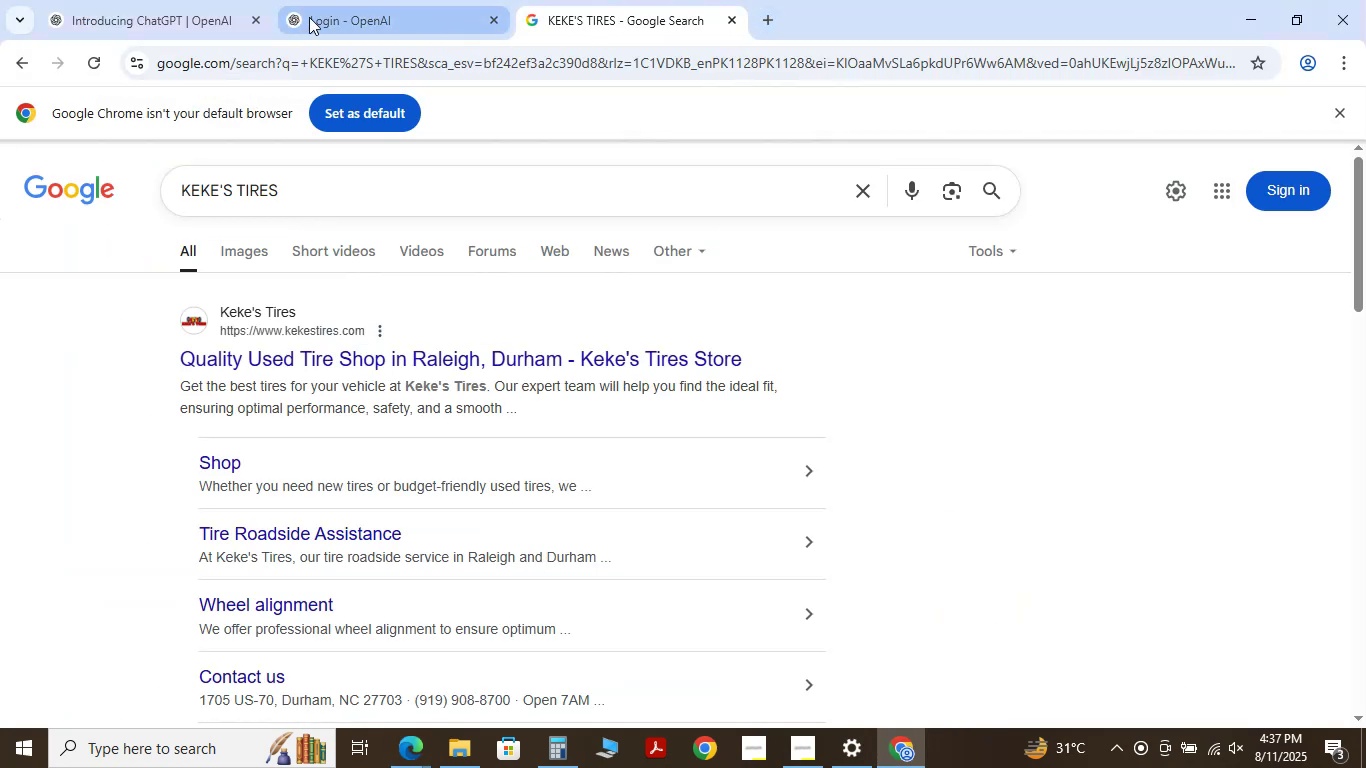 
left_click([345, 17])
 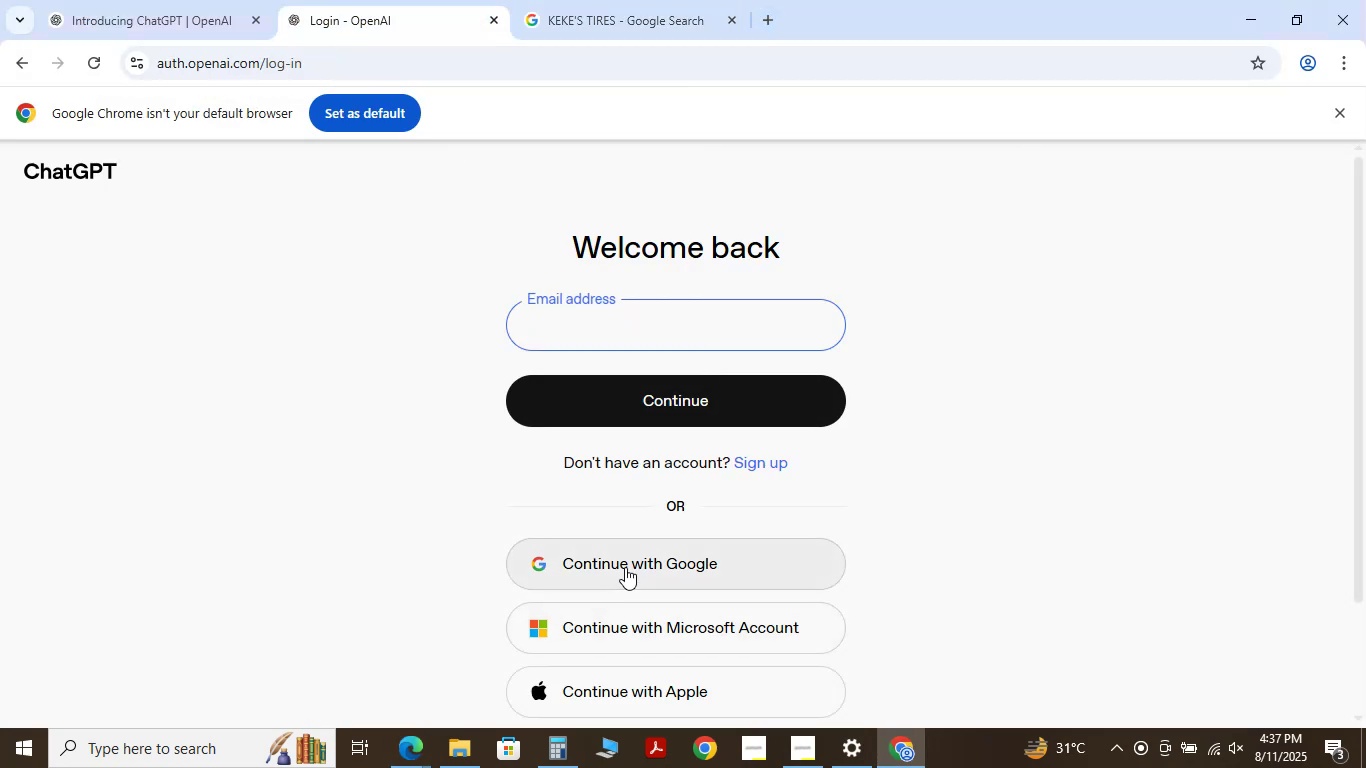 
left_click([191, 13])
 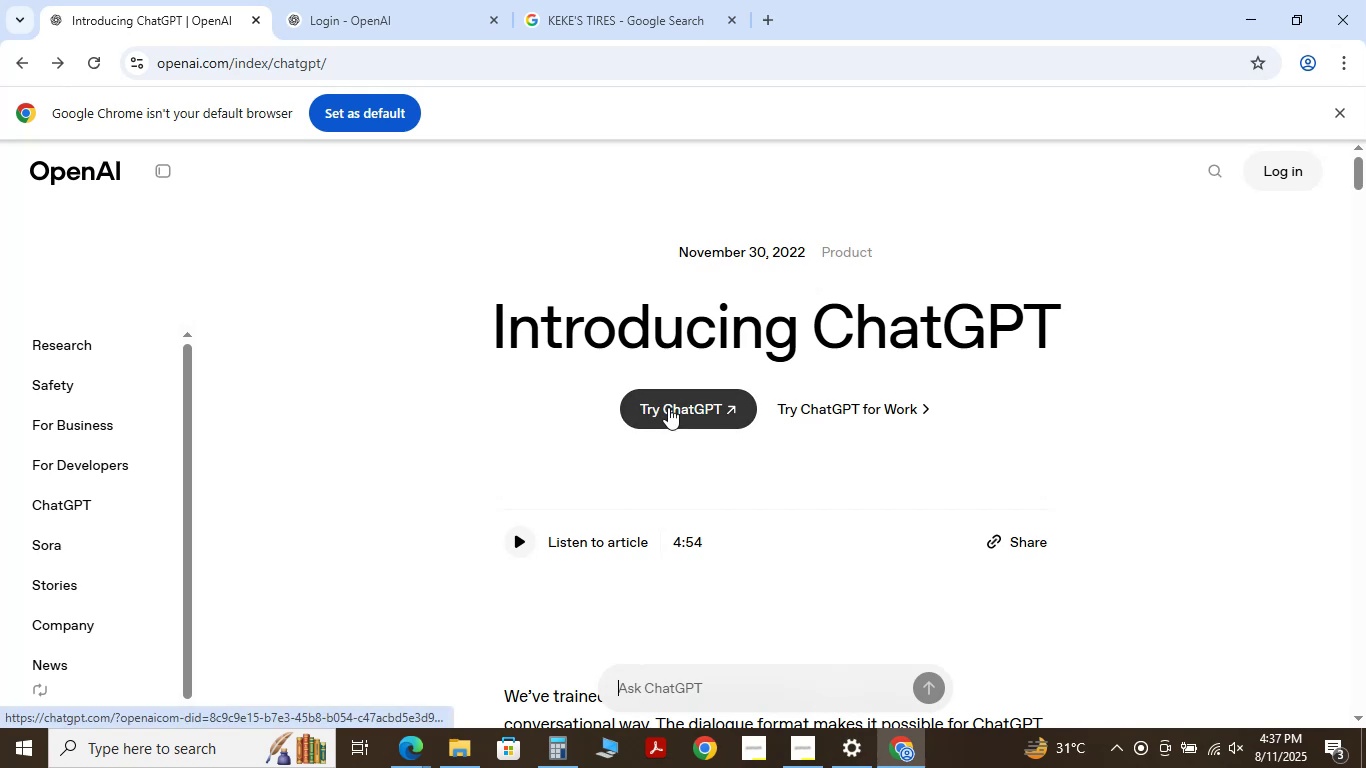 
scroll: coordinate [315, 461], scroll_direction: down, amount: 3.0
 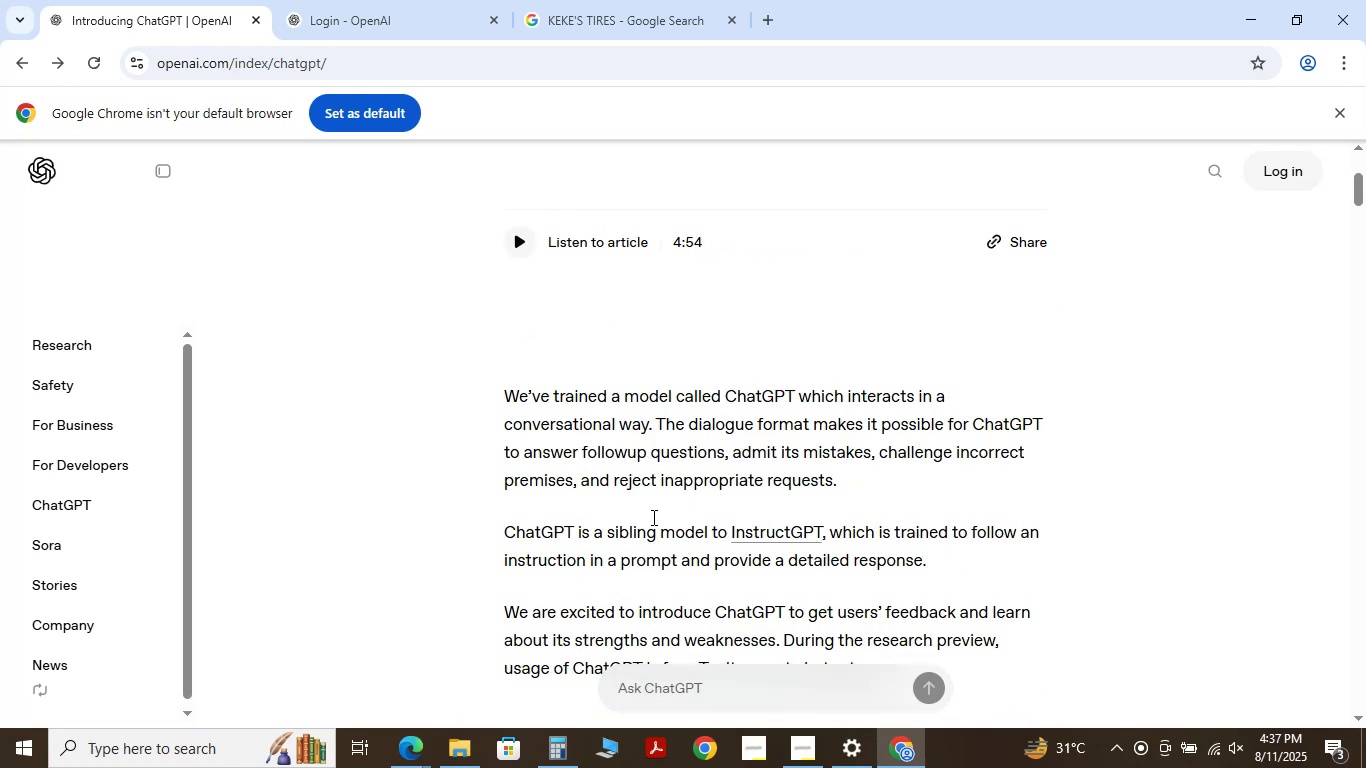 
scroll: coordinate [313, 487], scroll_direction: up, amount: 3.0
 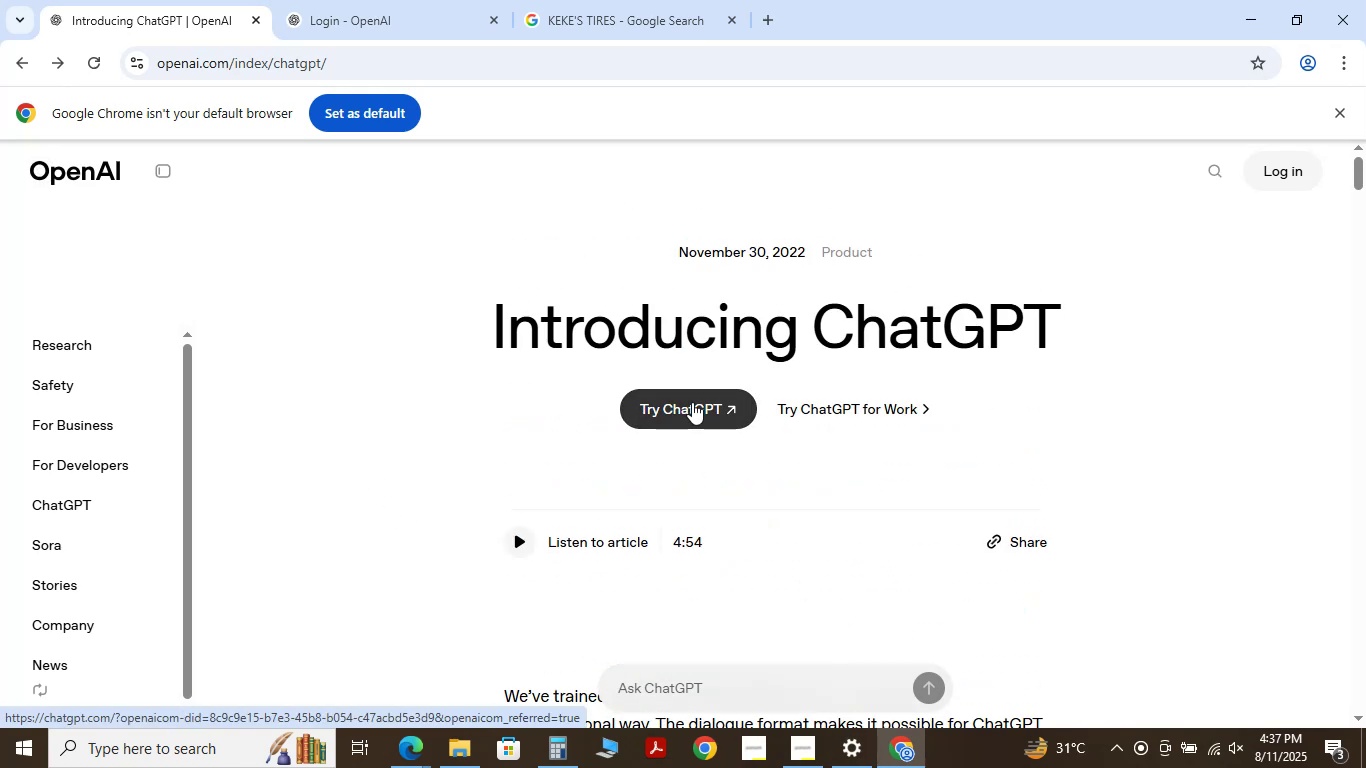 
wait(6.15)
 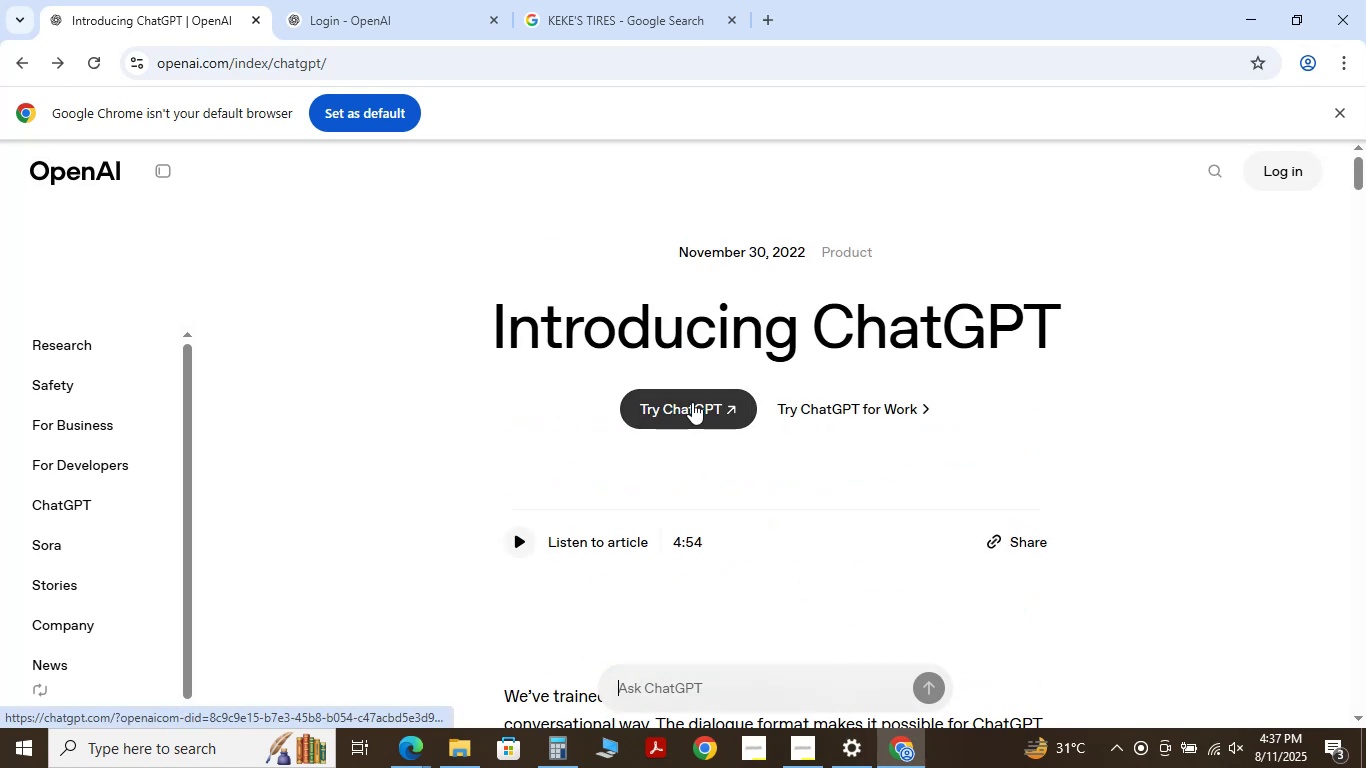 
left_click([692, 402])
 